 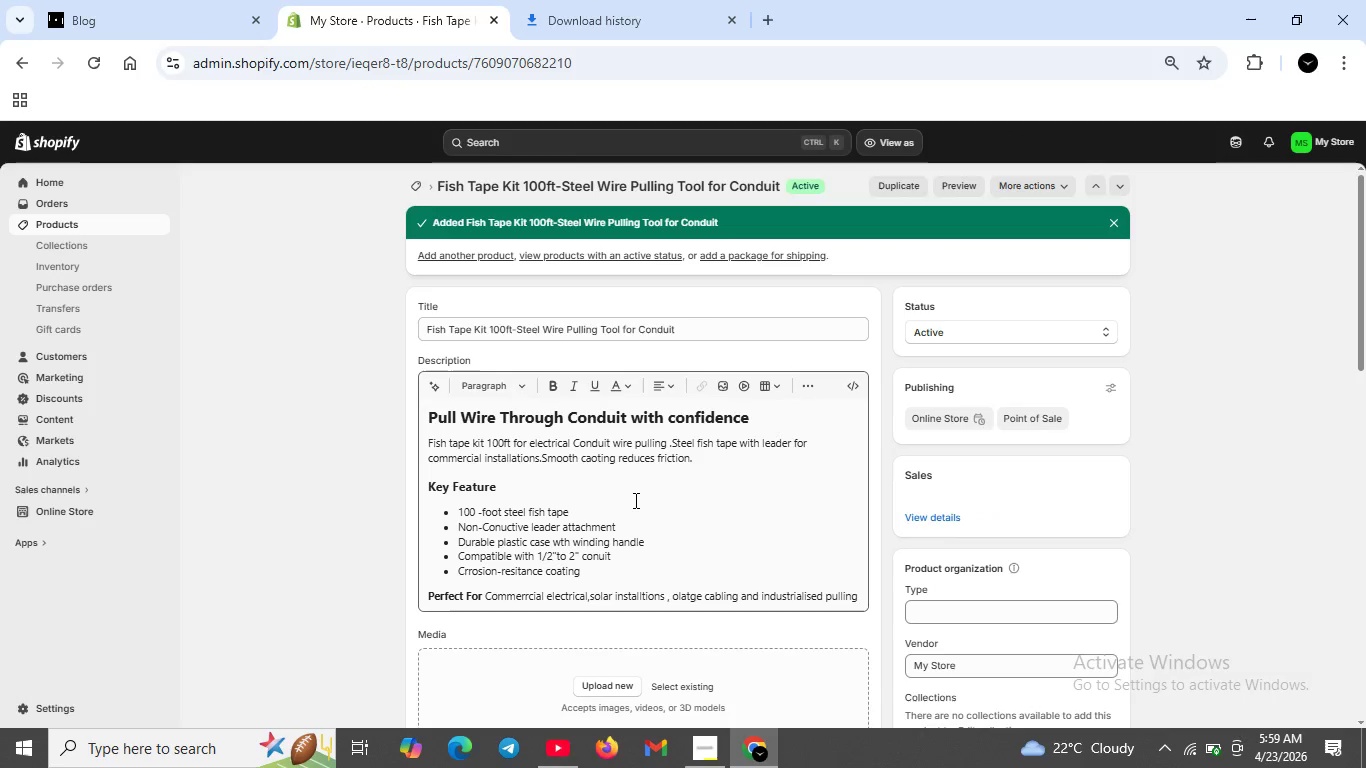 
left_click([829, 597])
 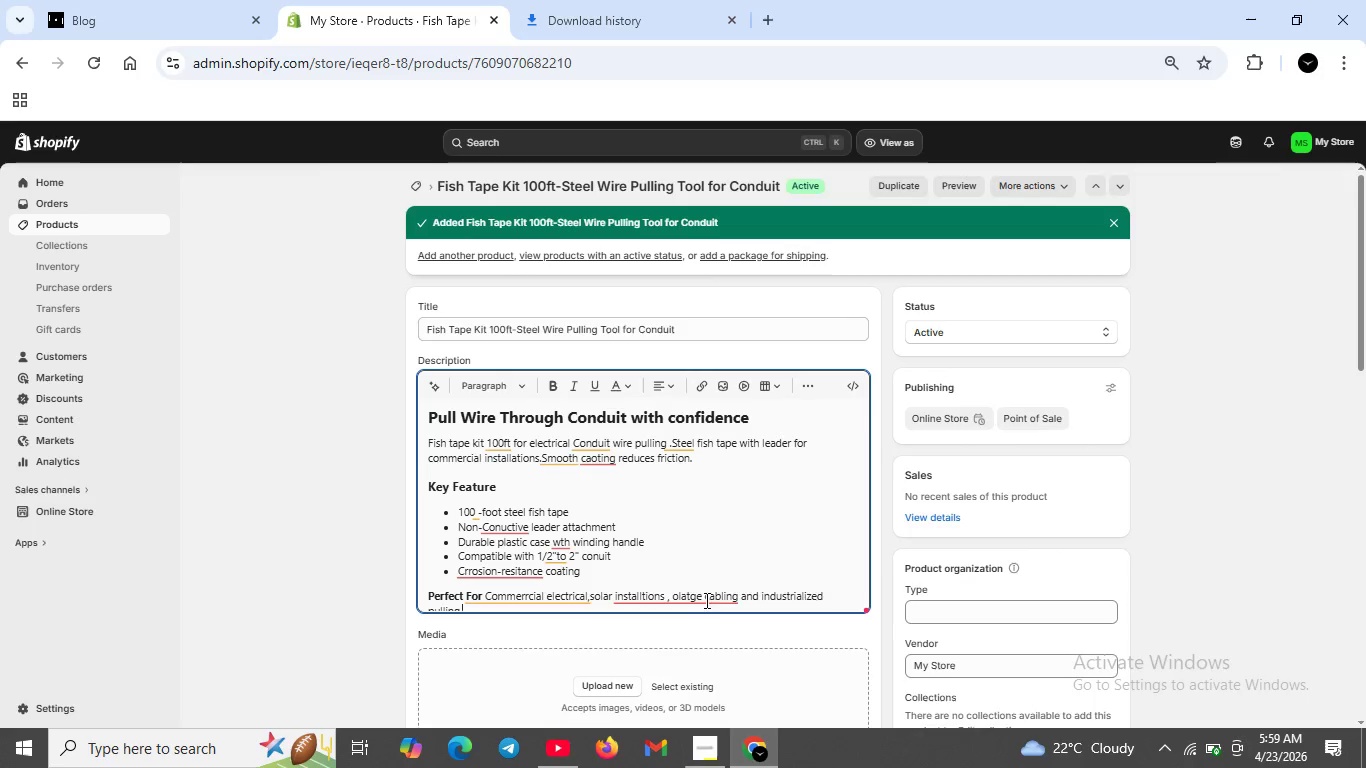 
left_click([695, 597])
 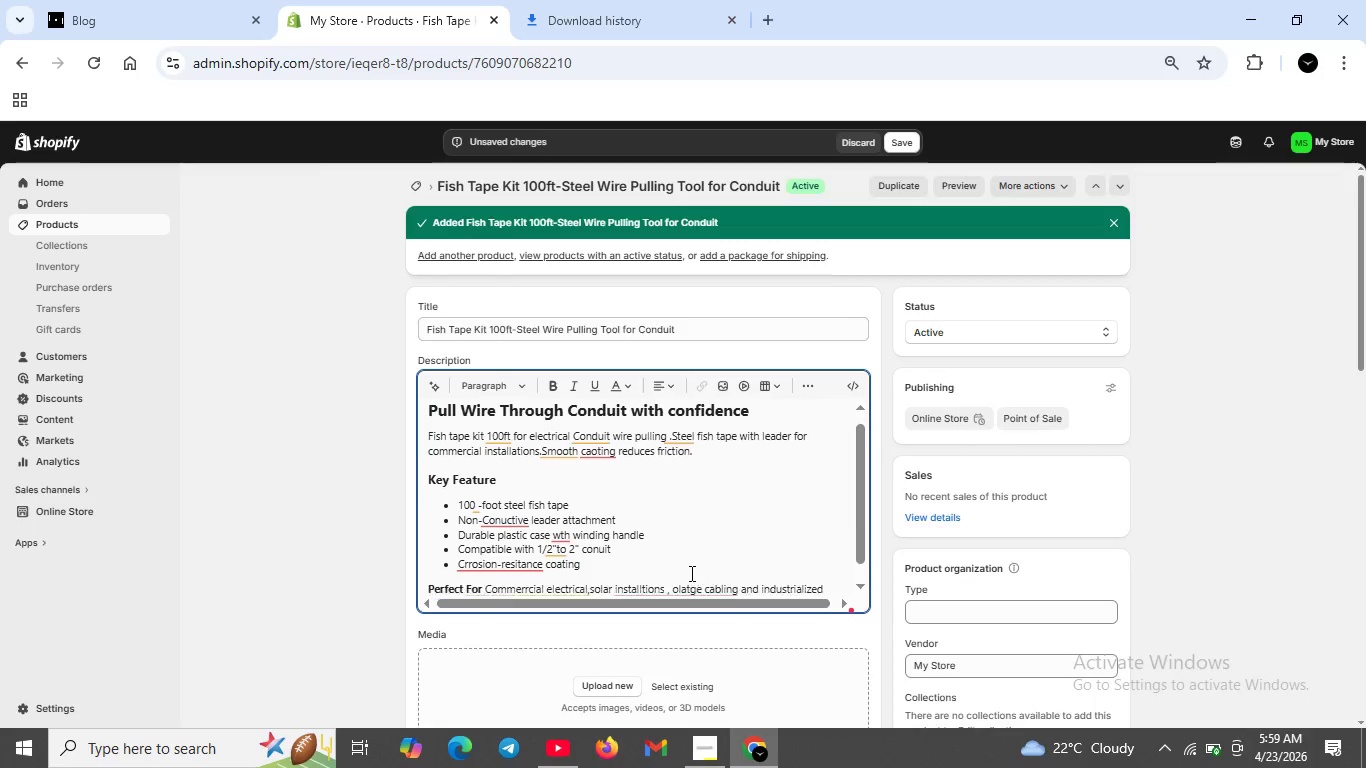 
scroll: coordinate [690, 573], scroll_direction: none, amount: 0.0
 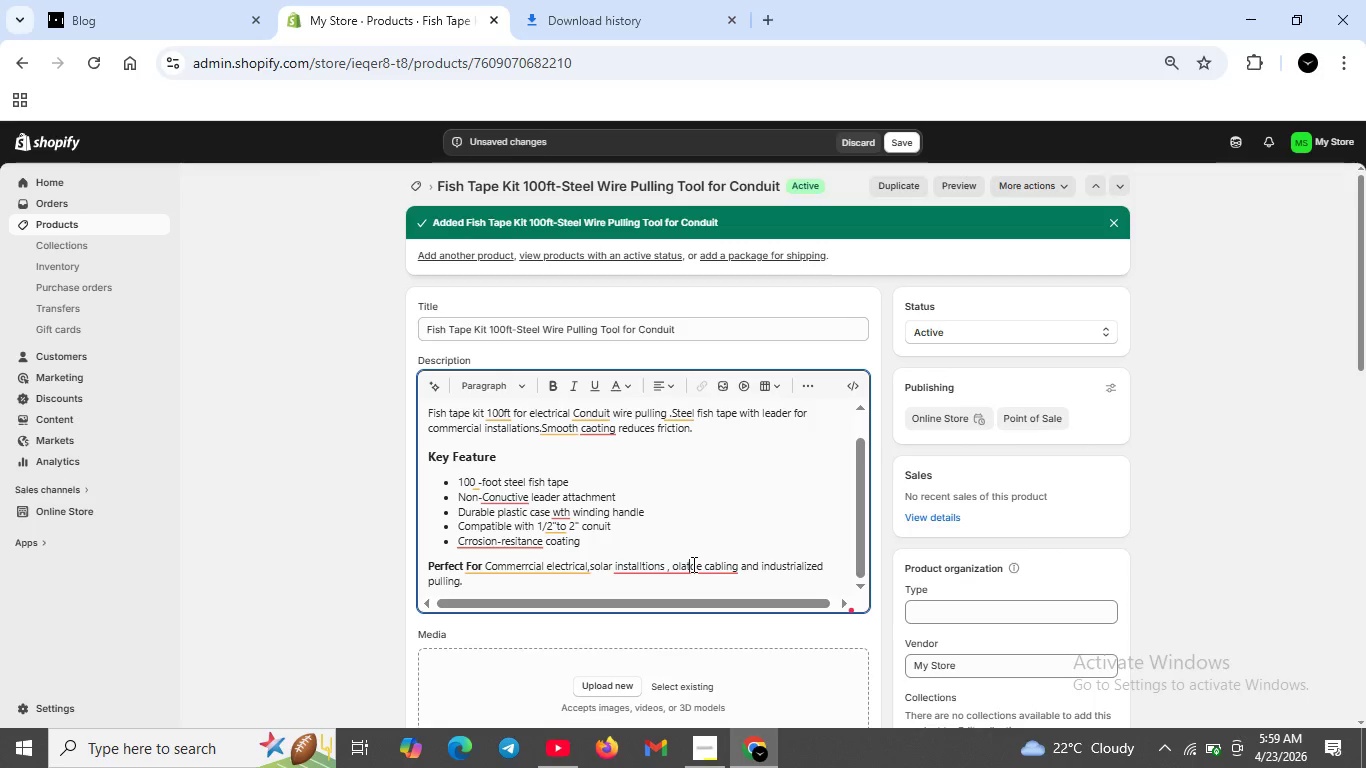 
left_click([692, 564])
 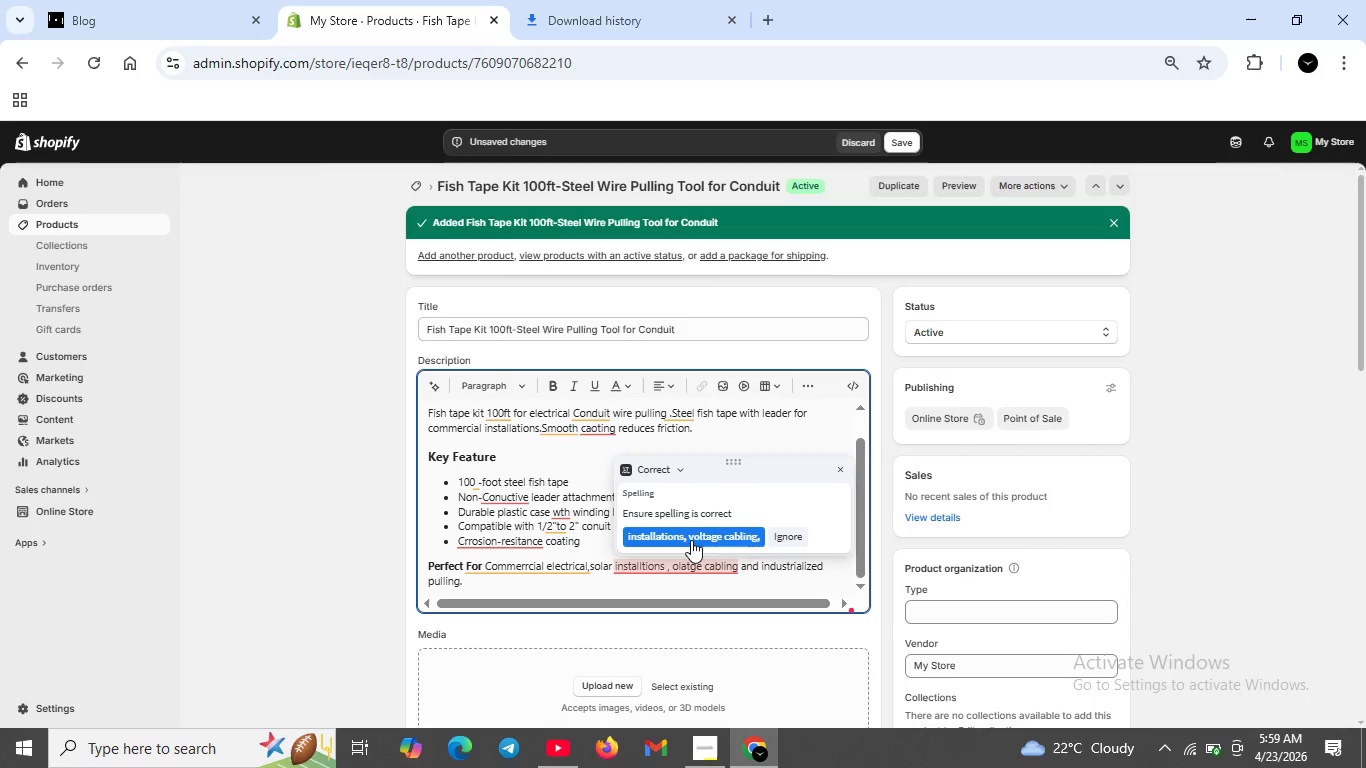 
left_click([691, 540])
 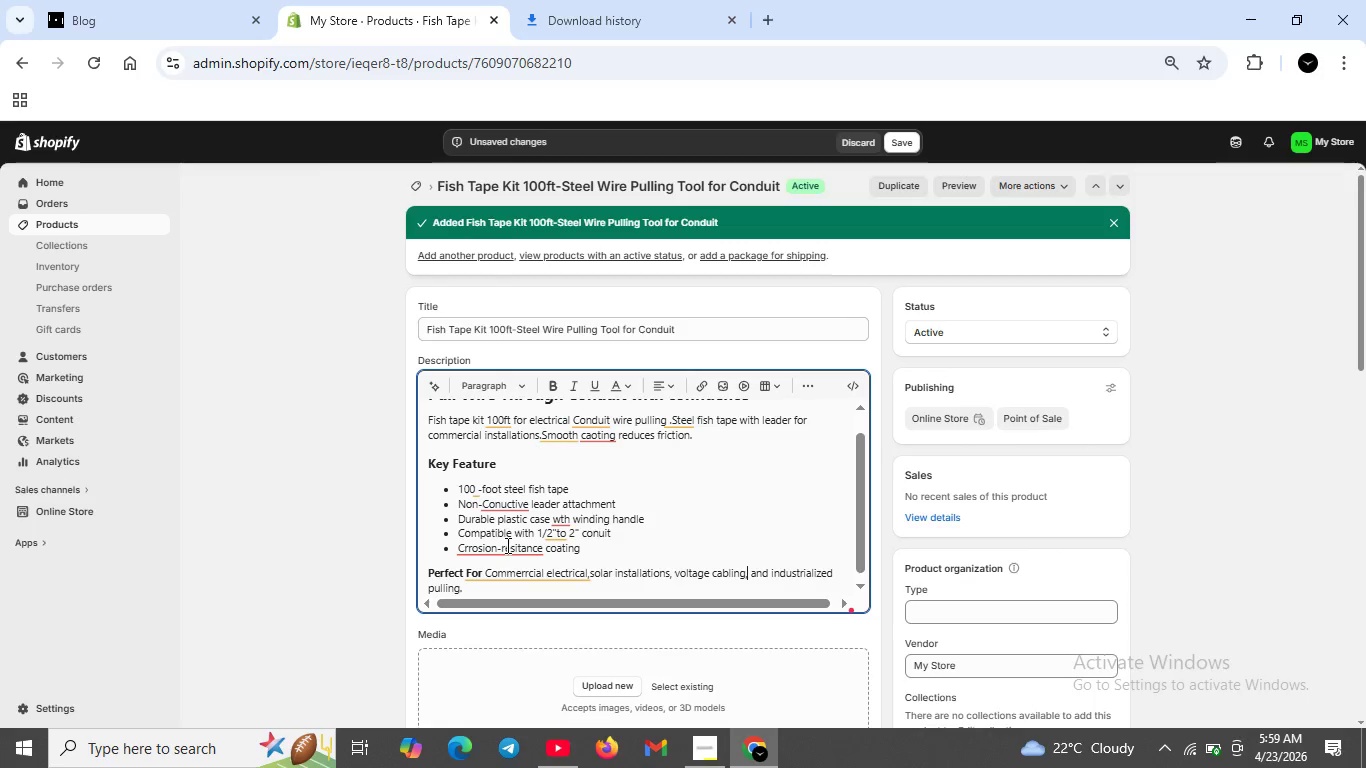 
left_click([506, 545])
 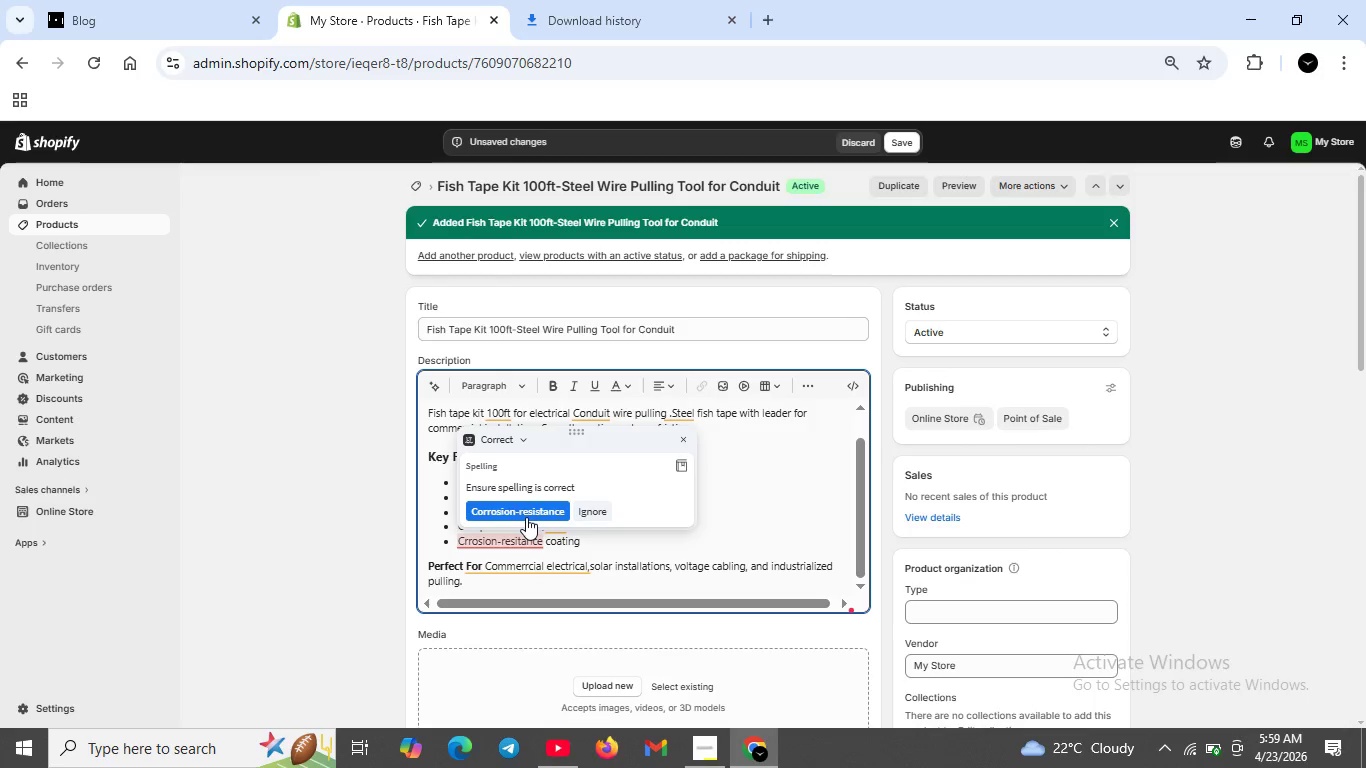 
left_click([526, 517])
 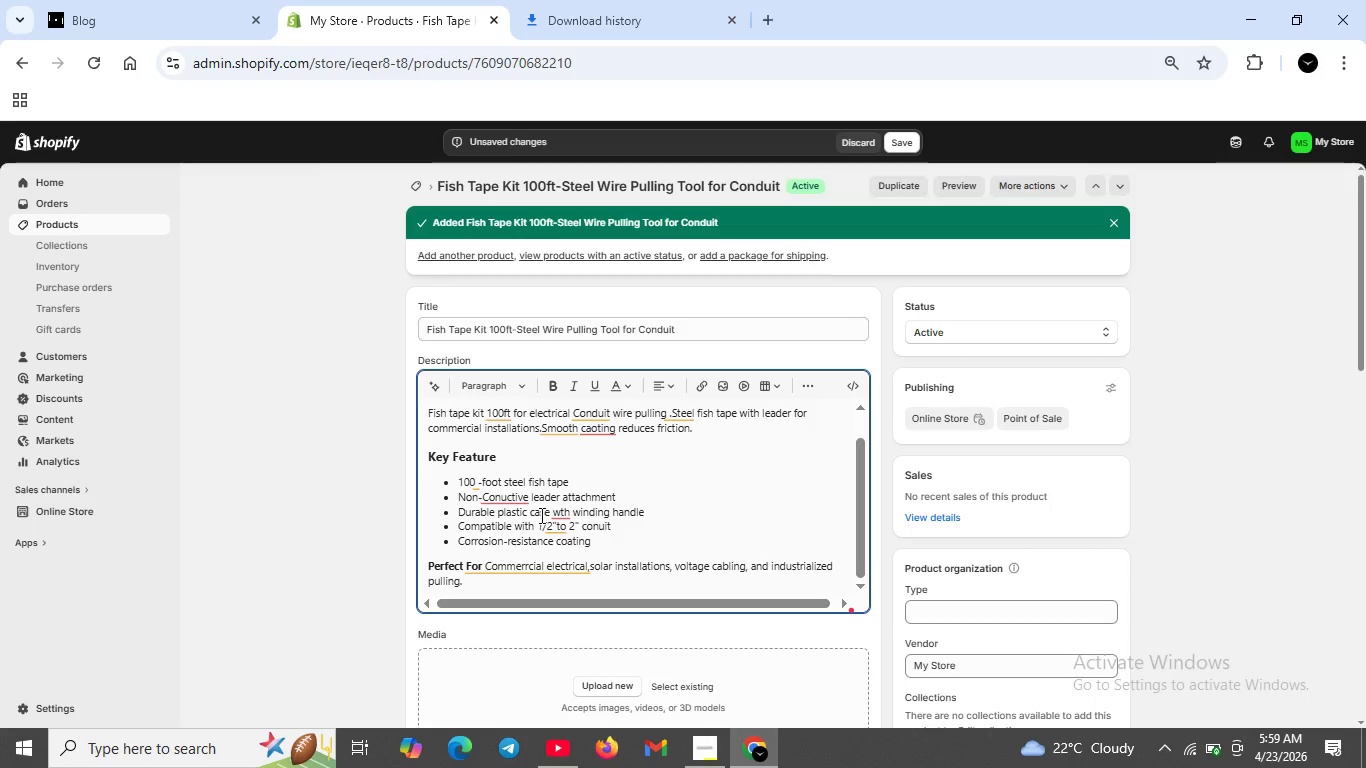 
left_click([541, 515])
 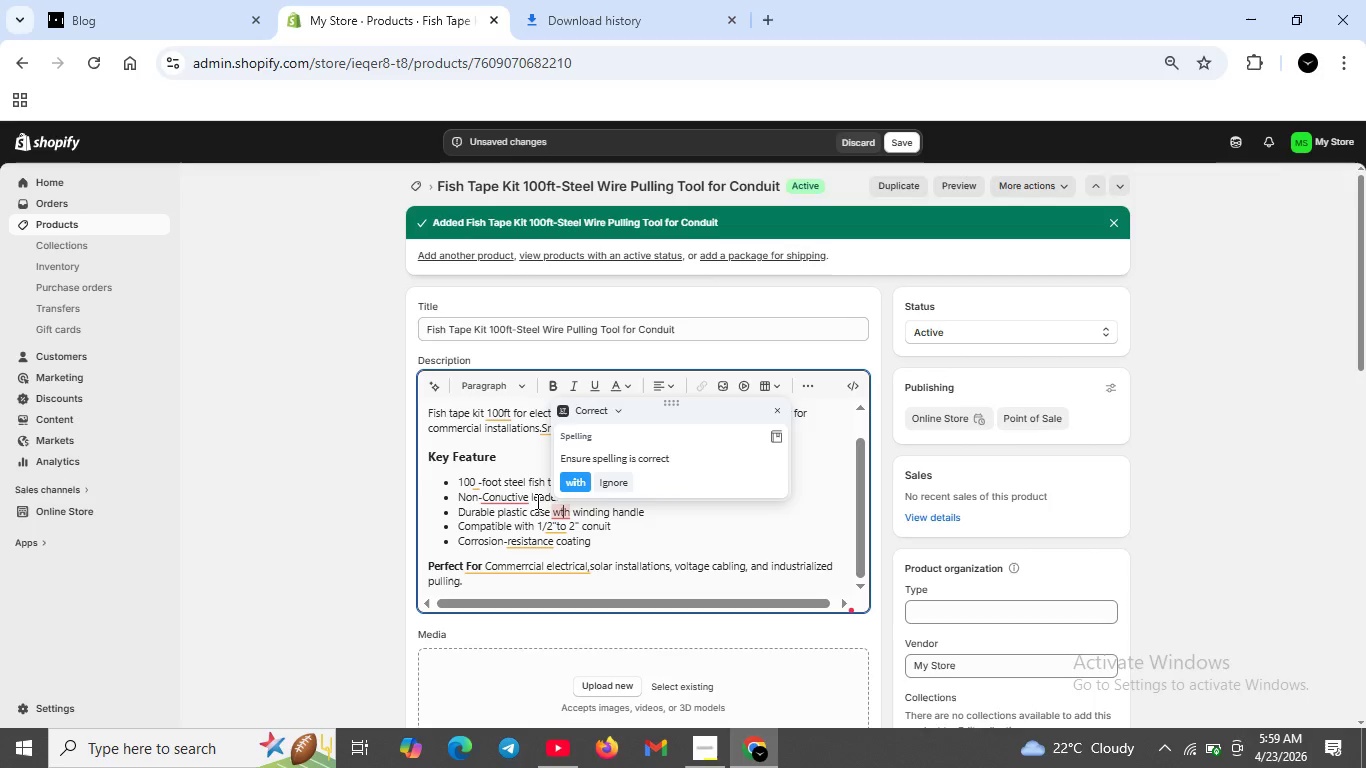 
left_click([569, 487])
 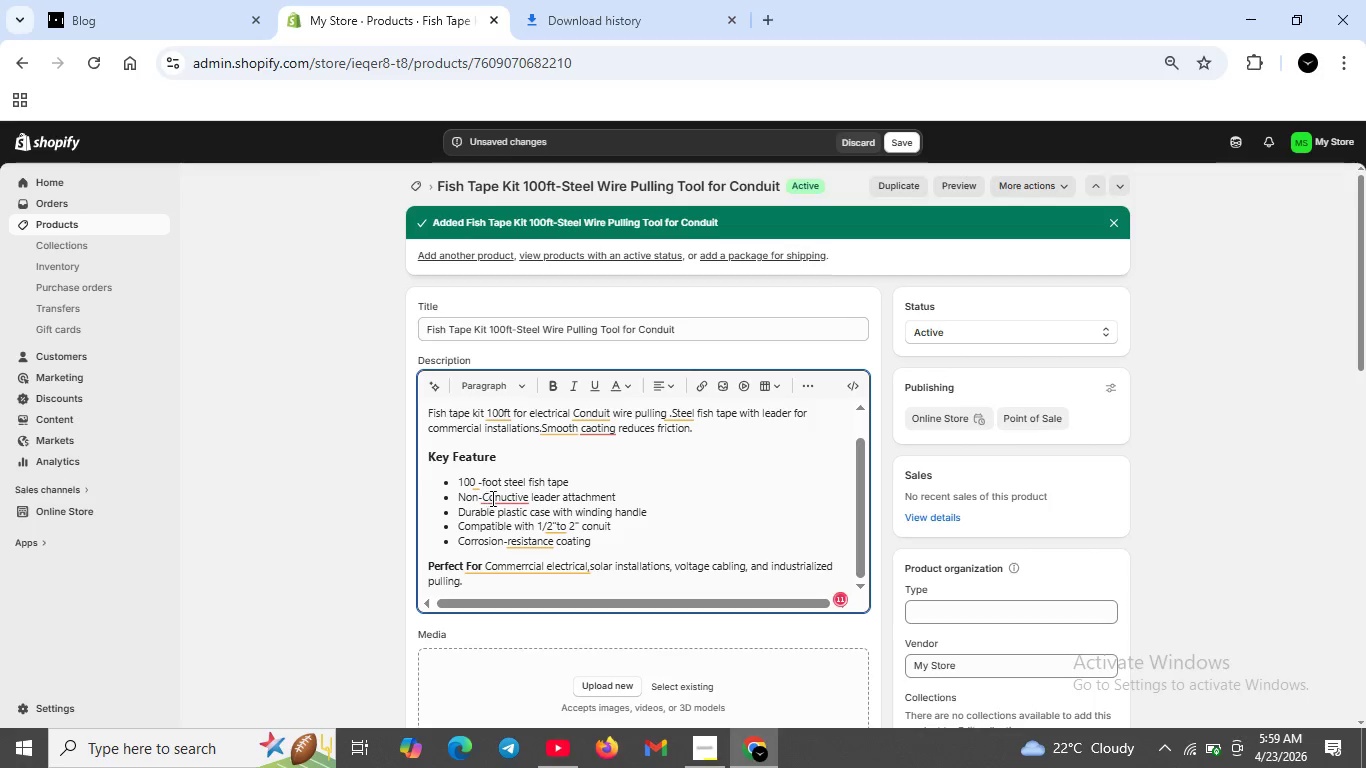 
left_click([496, 498])
 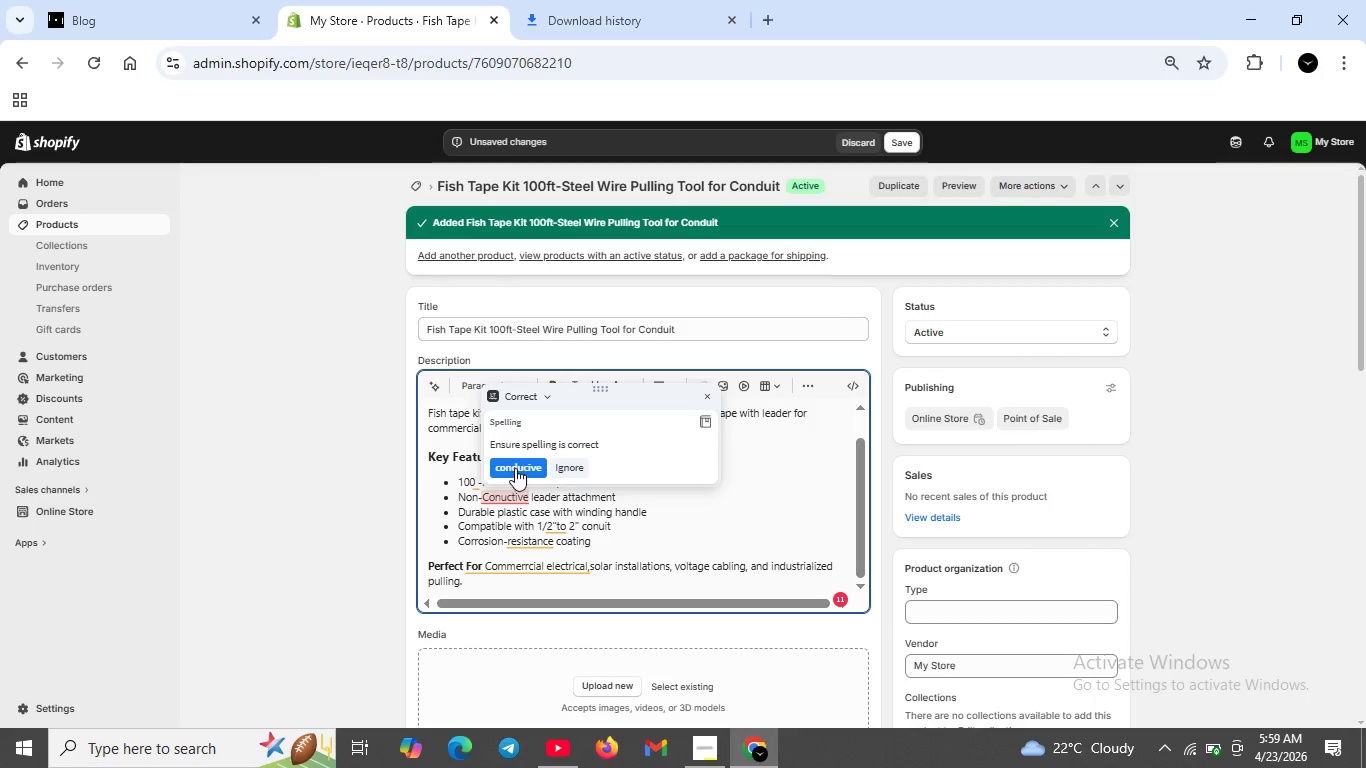 
left_click([515, 467])
 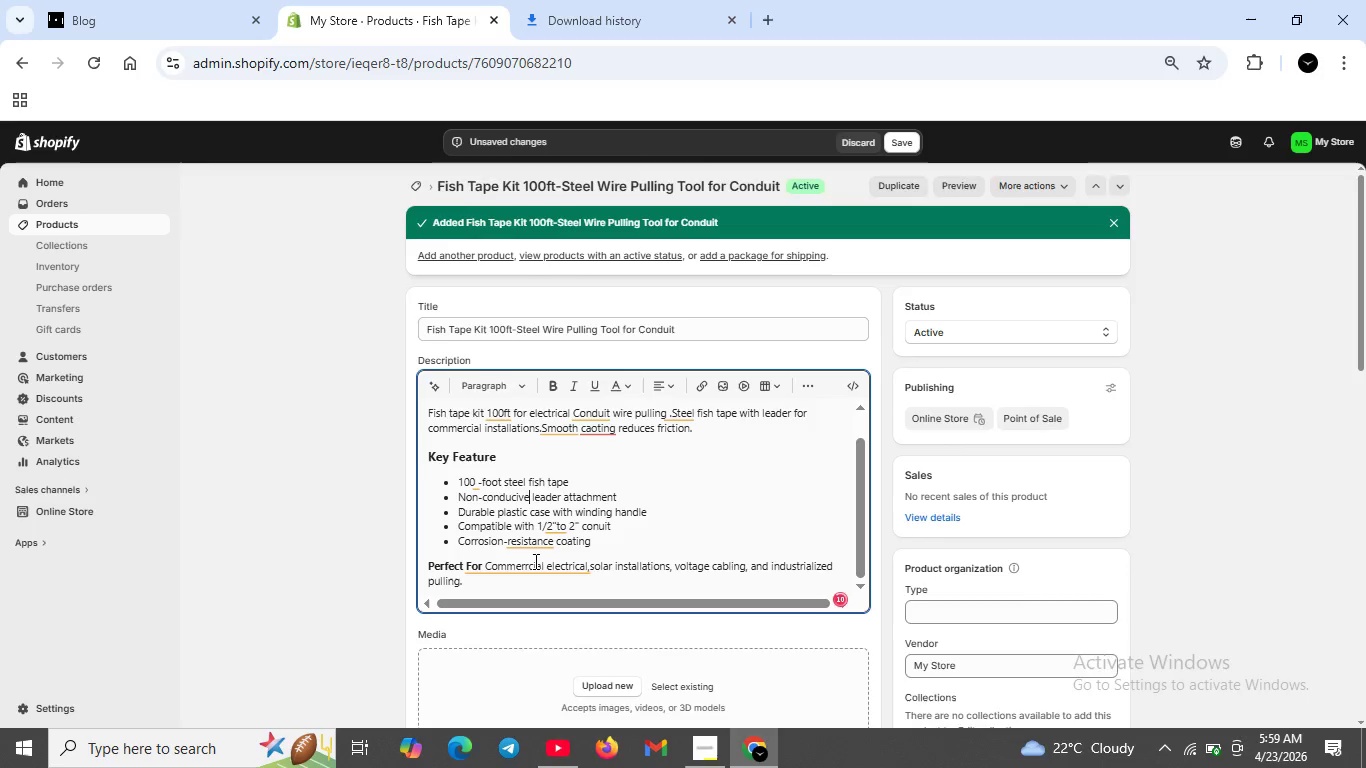 
scroll: coordinate [534, 561], scroll_direction: down, amount: 1.0
 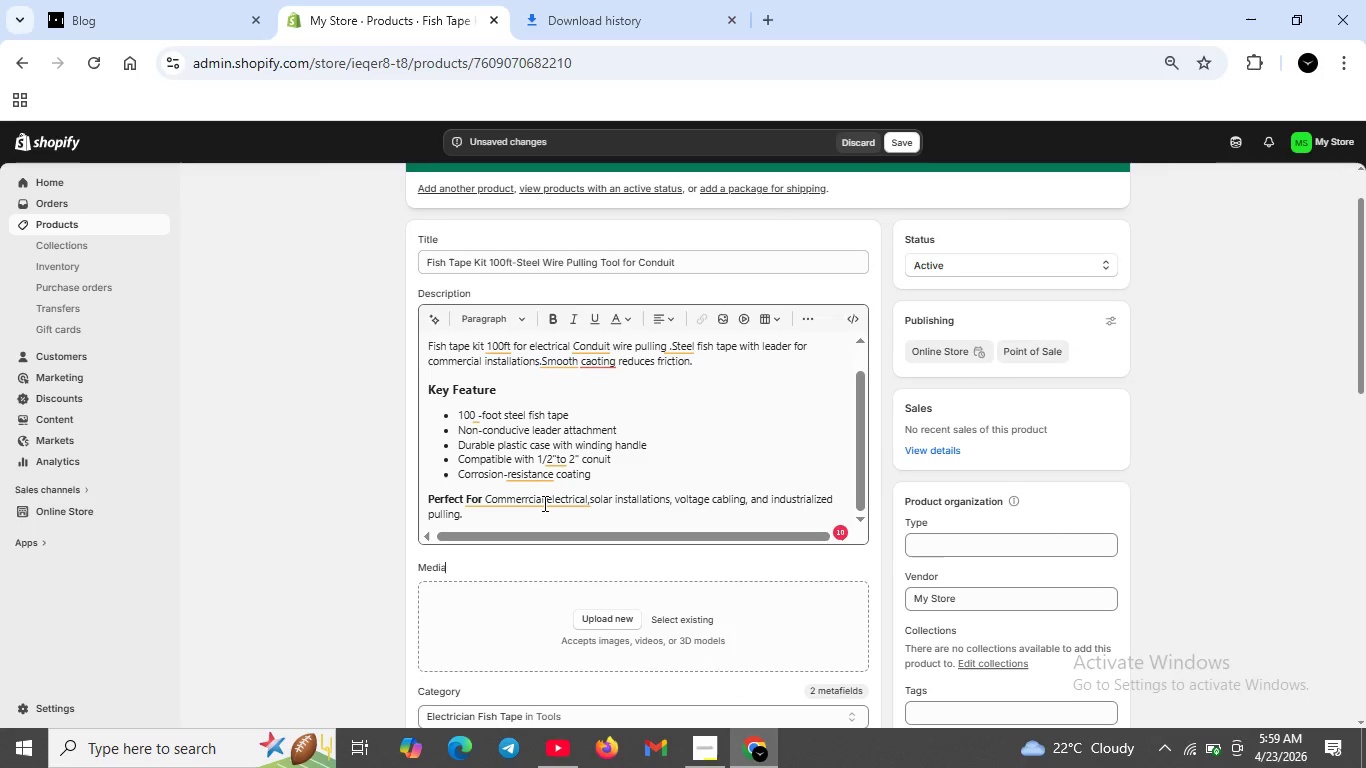 
left_click([543, 503])
 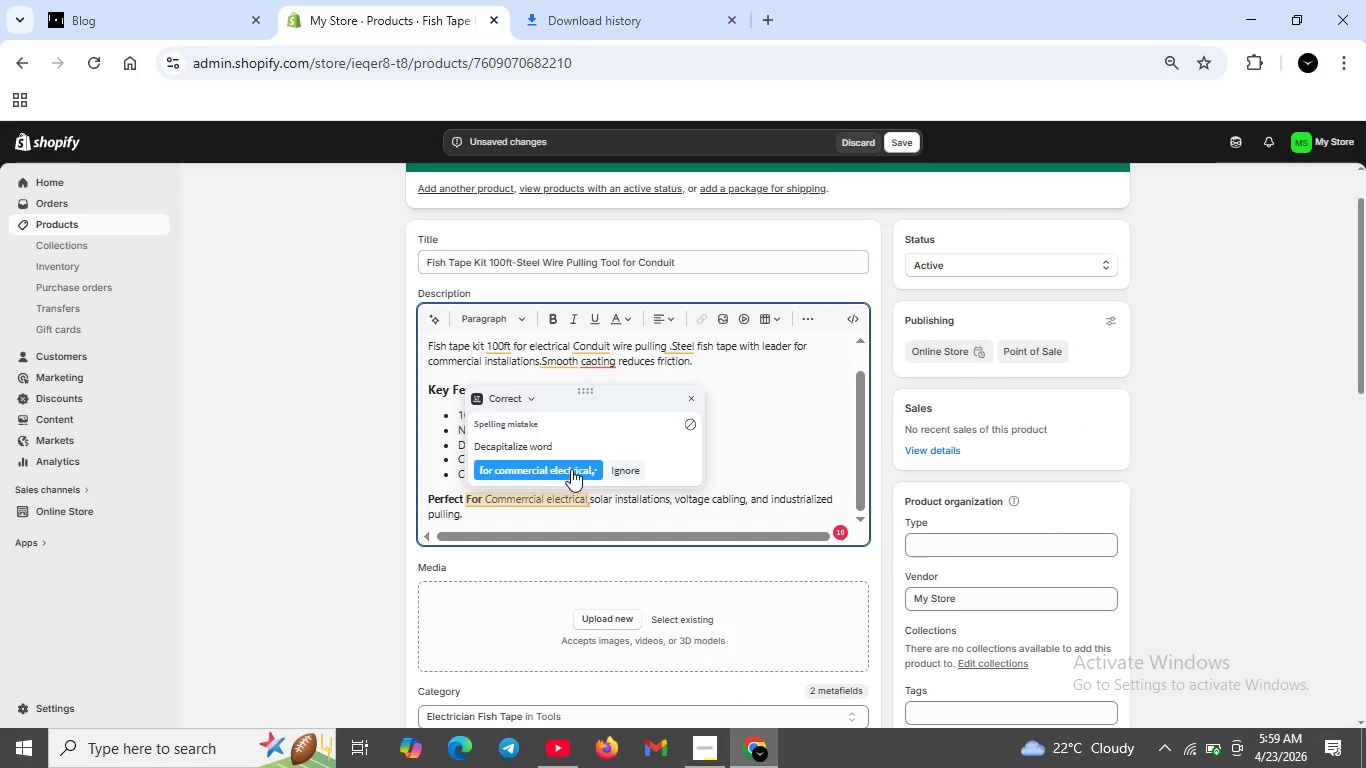 
left_click([571, 469])
 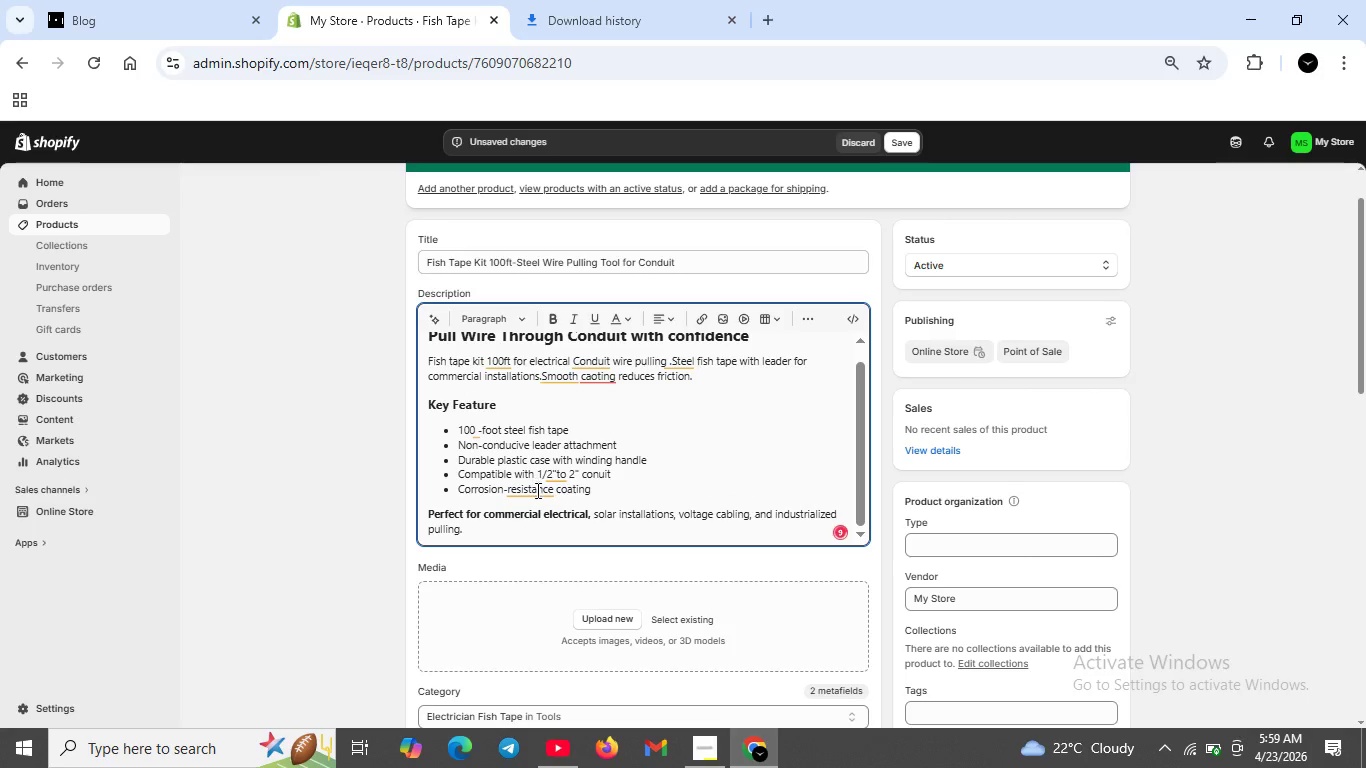 
left_click([537, 491])
 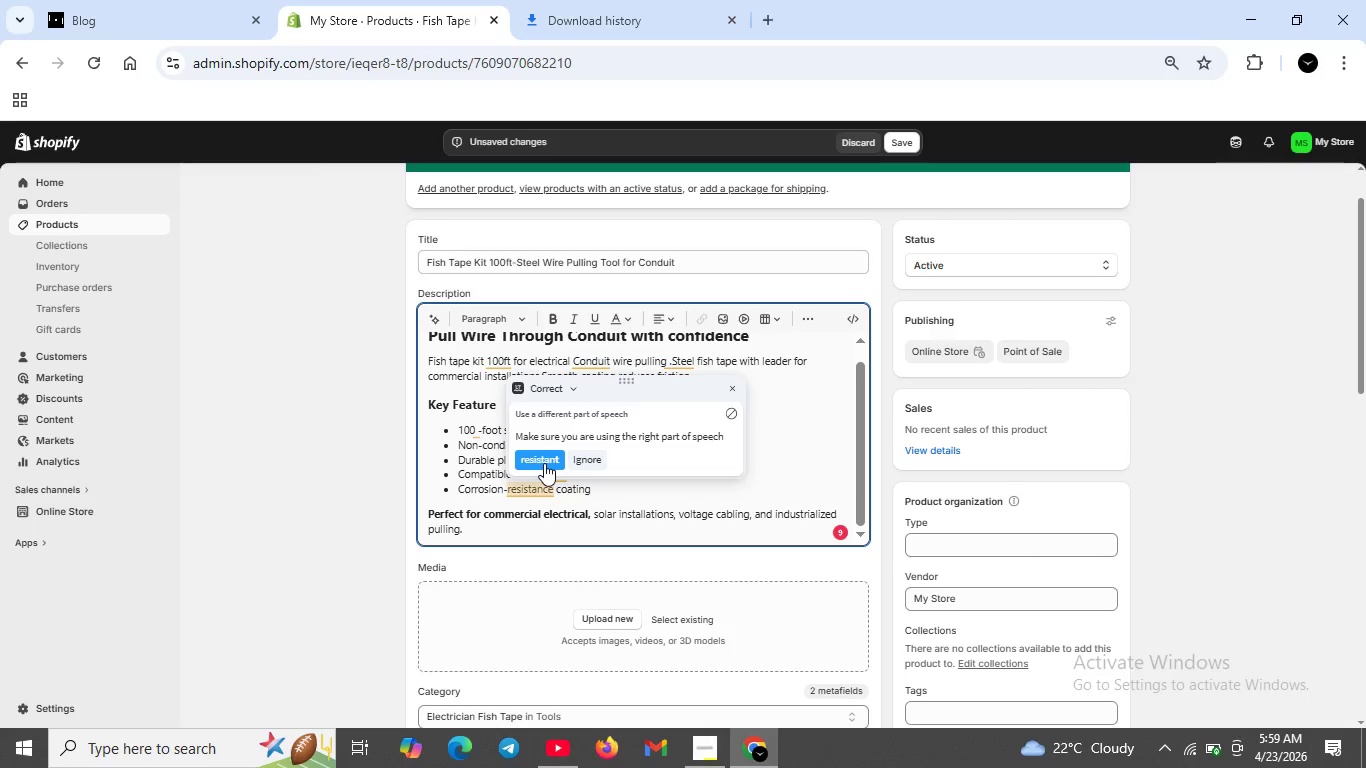 
left_click([544, 463])
 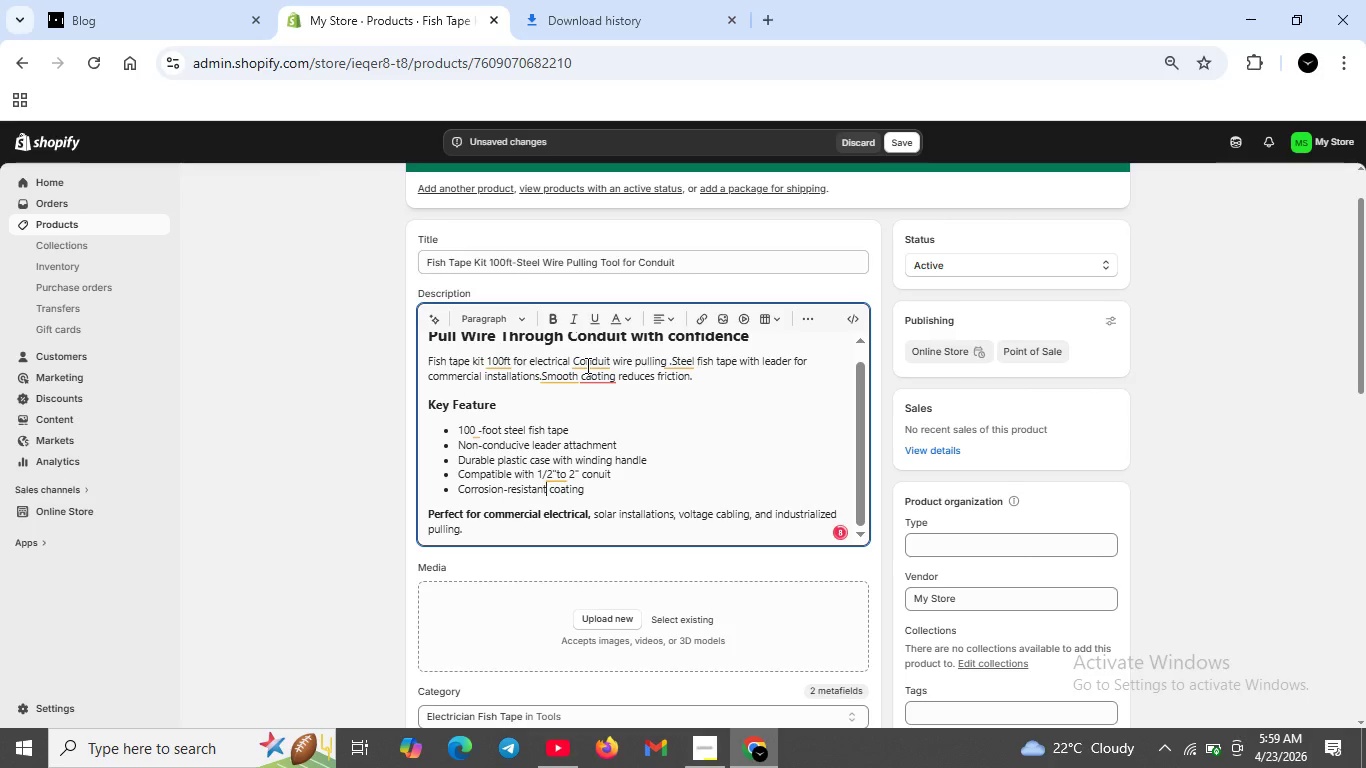 
left_click([586, 365])
 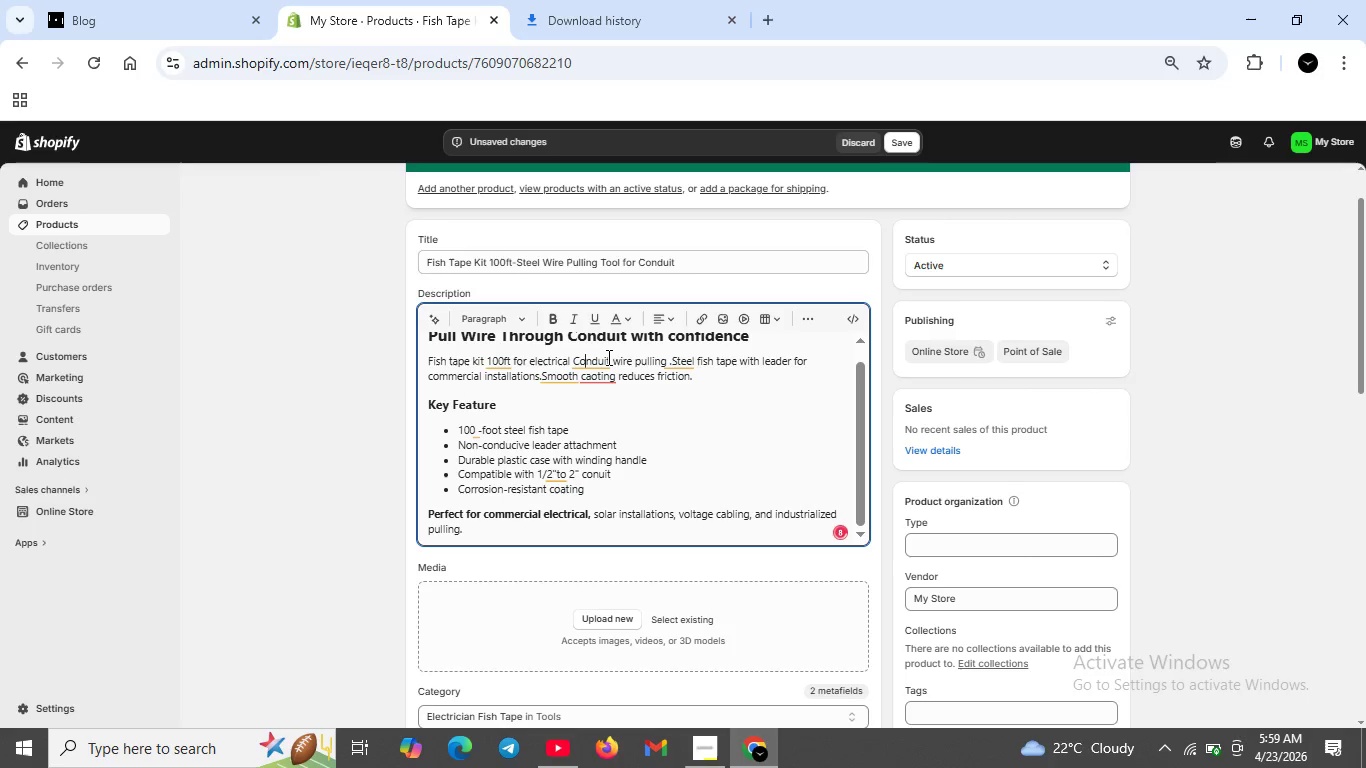 
mouse_move([608, 338])
 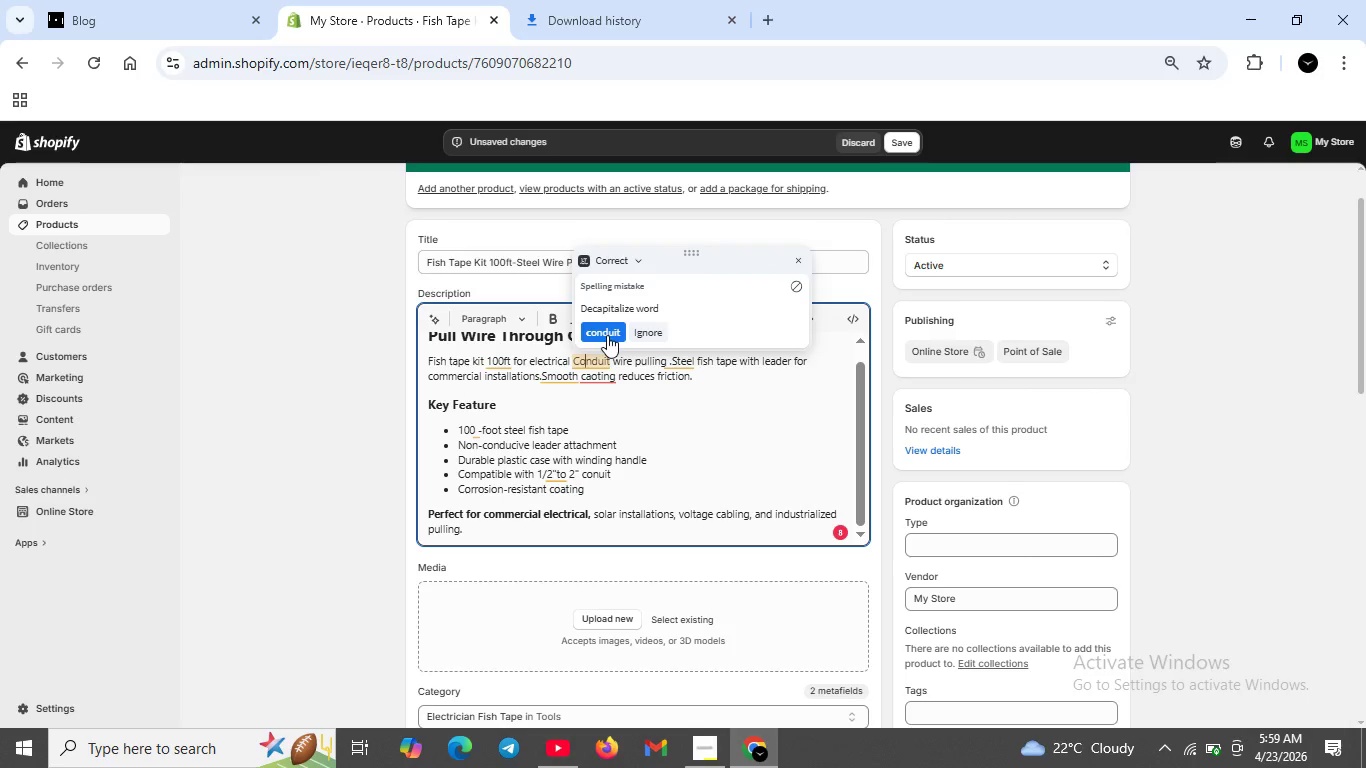 
left_click([607, 335])
 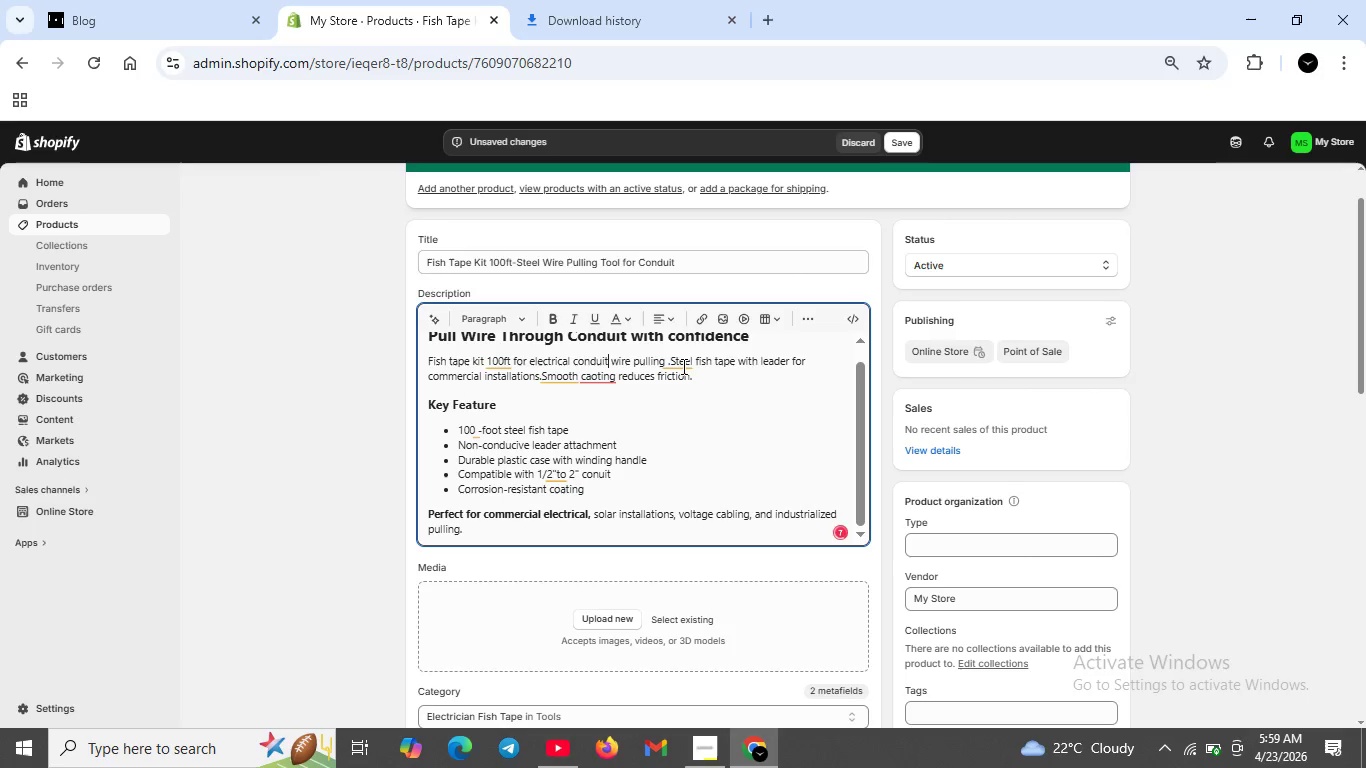 
left_click([682, 366])
 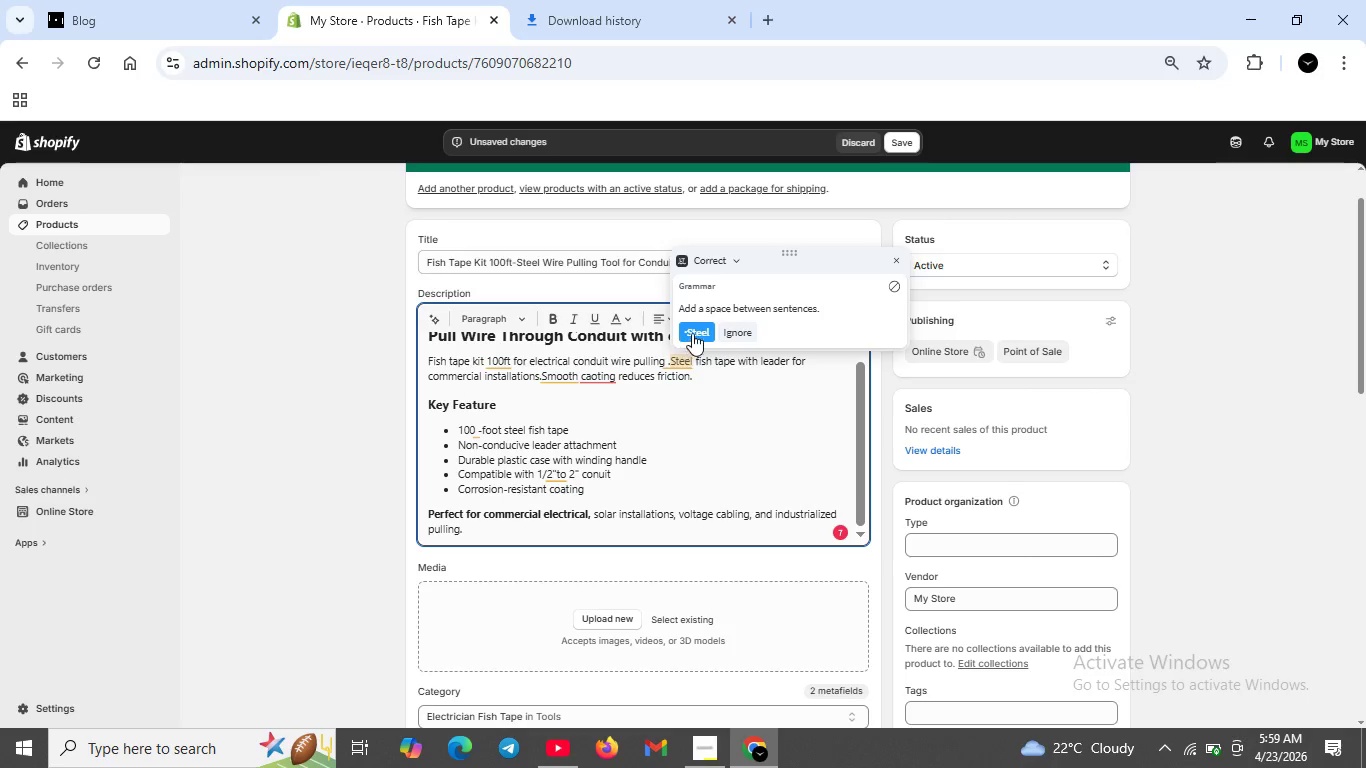 
left_click([697, 330])
 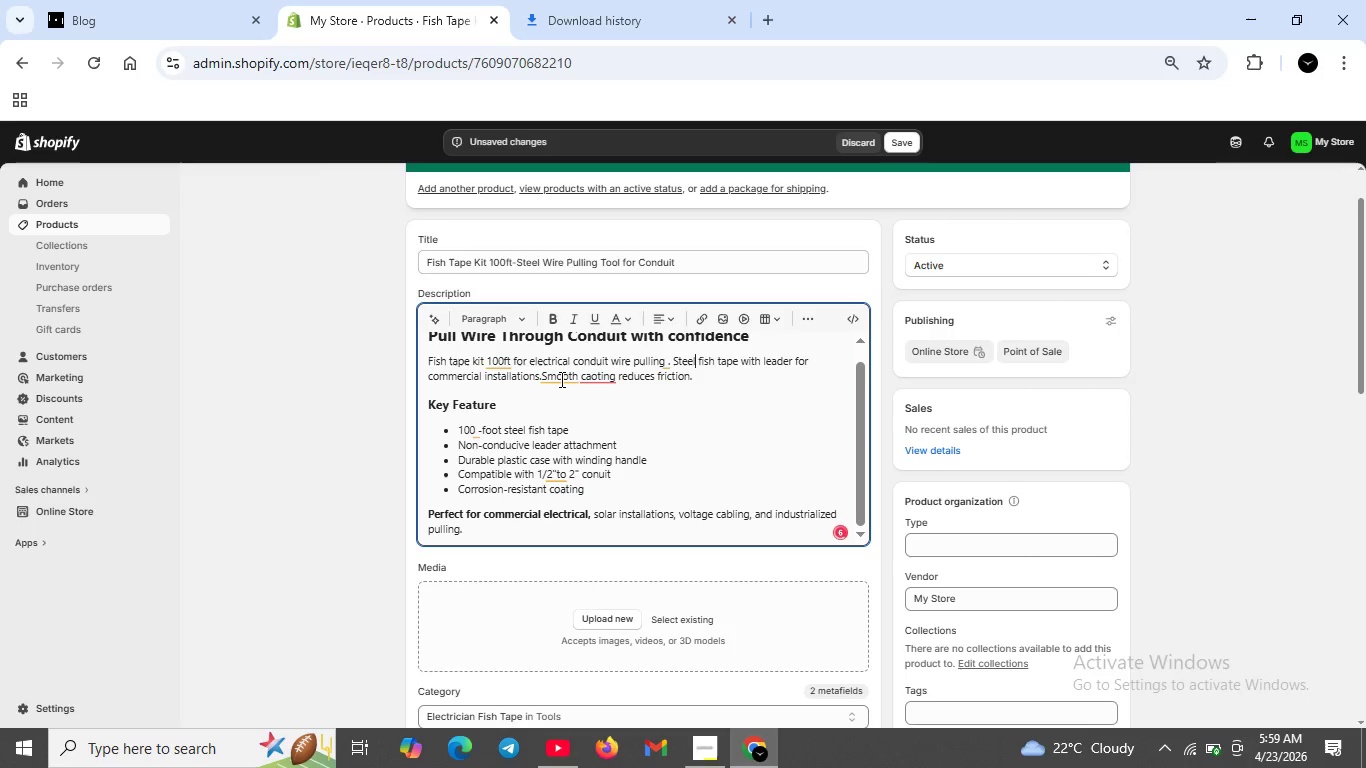 
left_click([560, 379])
 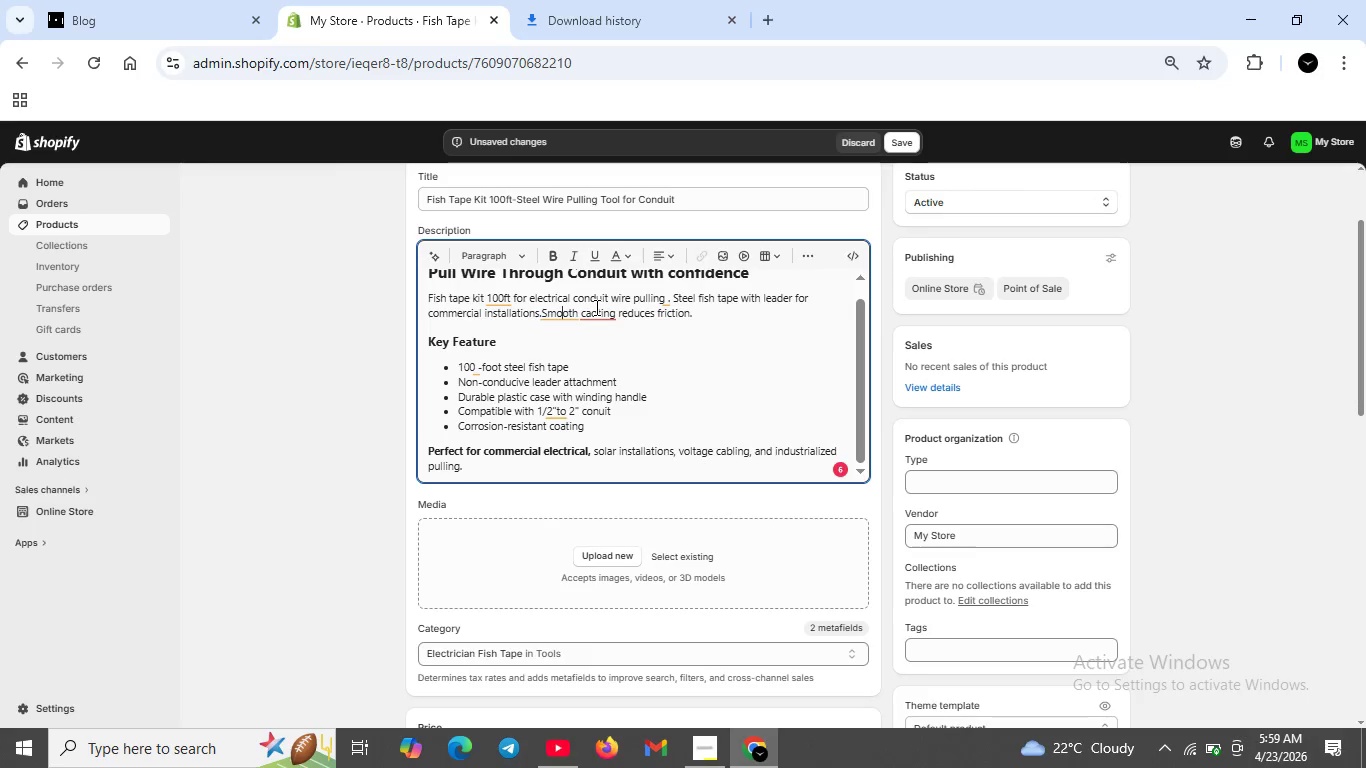 
scroll: coordinate [560, 379], scroll_direction: none, amount: 0.0
 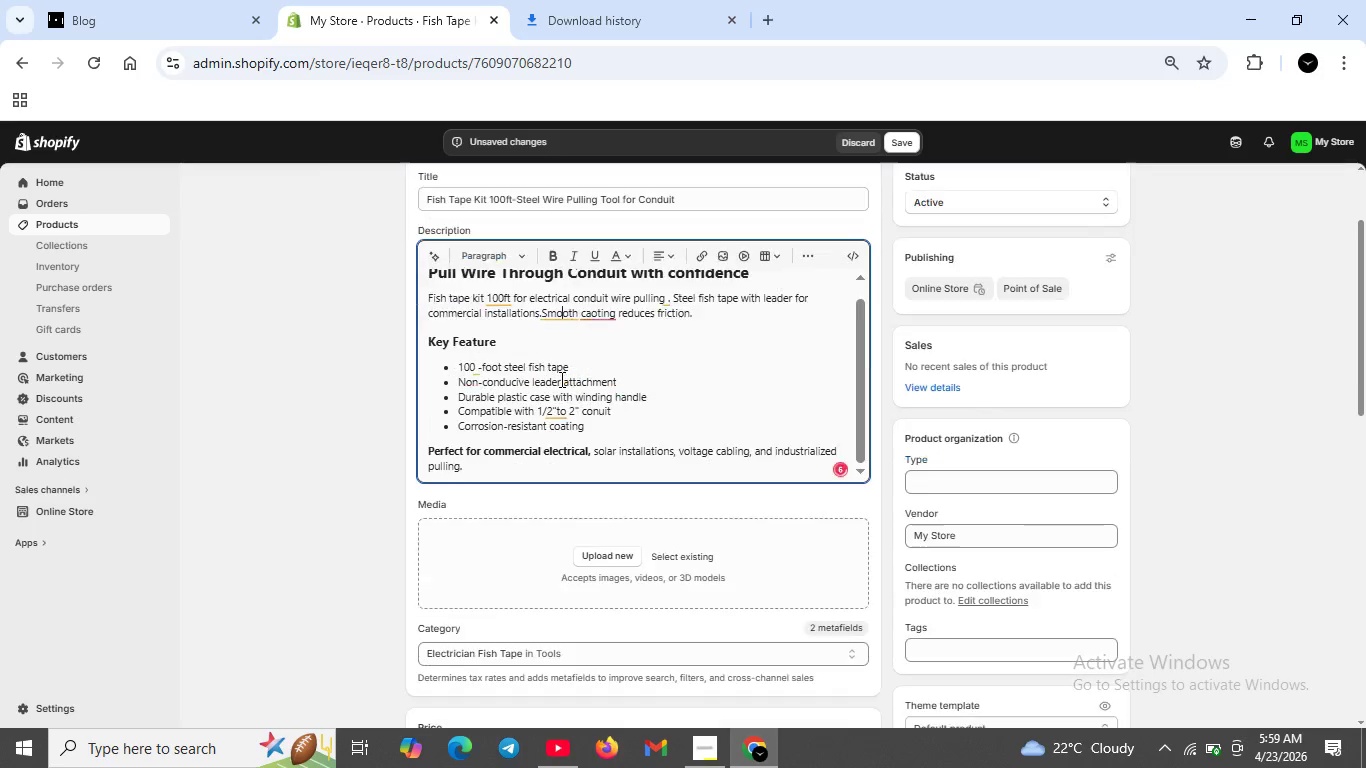 
left_click([595, 307])
 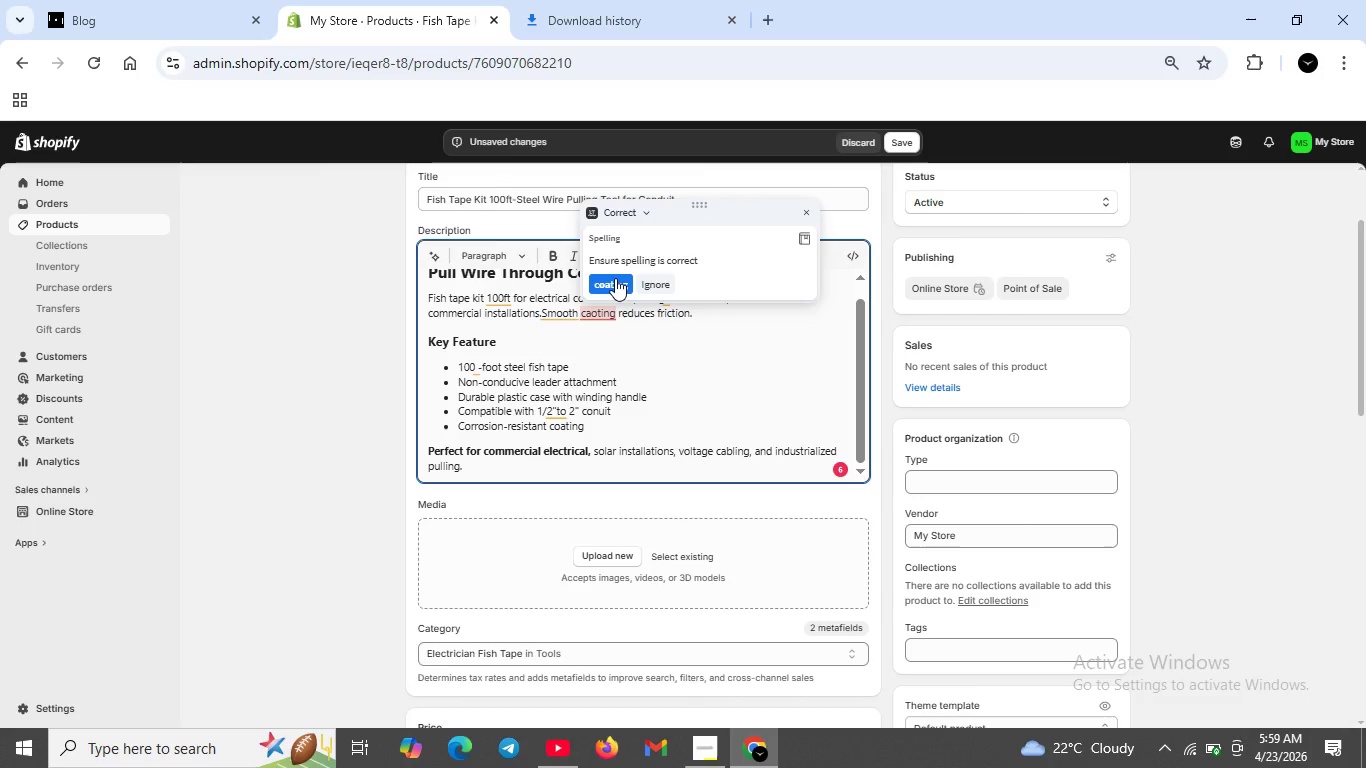 
left_click([615, 278])
 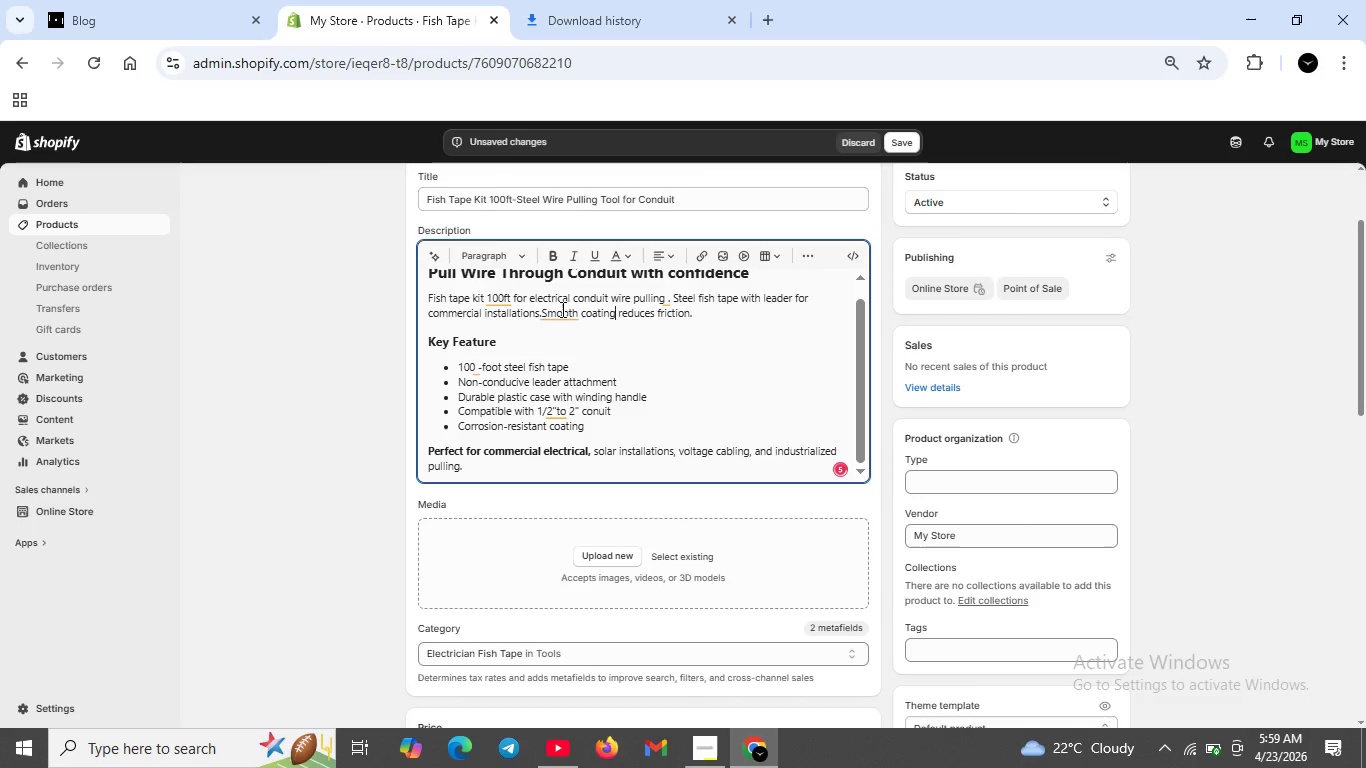 
left_click([561, 309])
 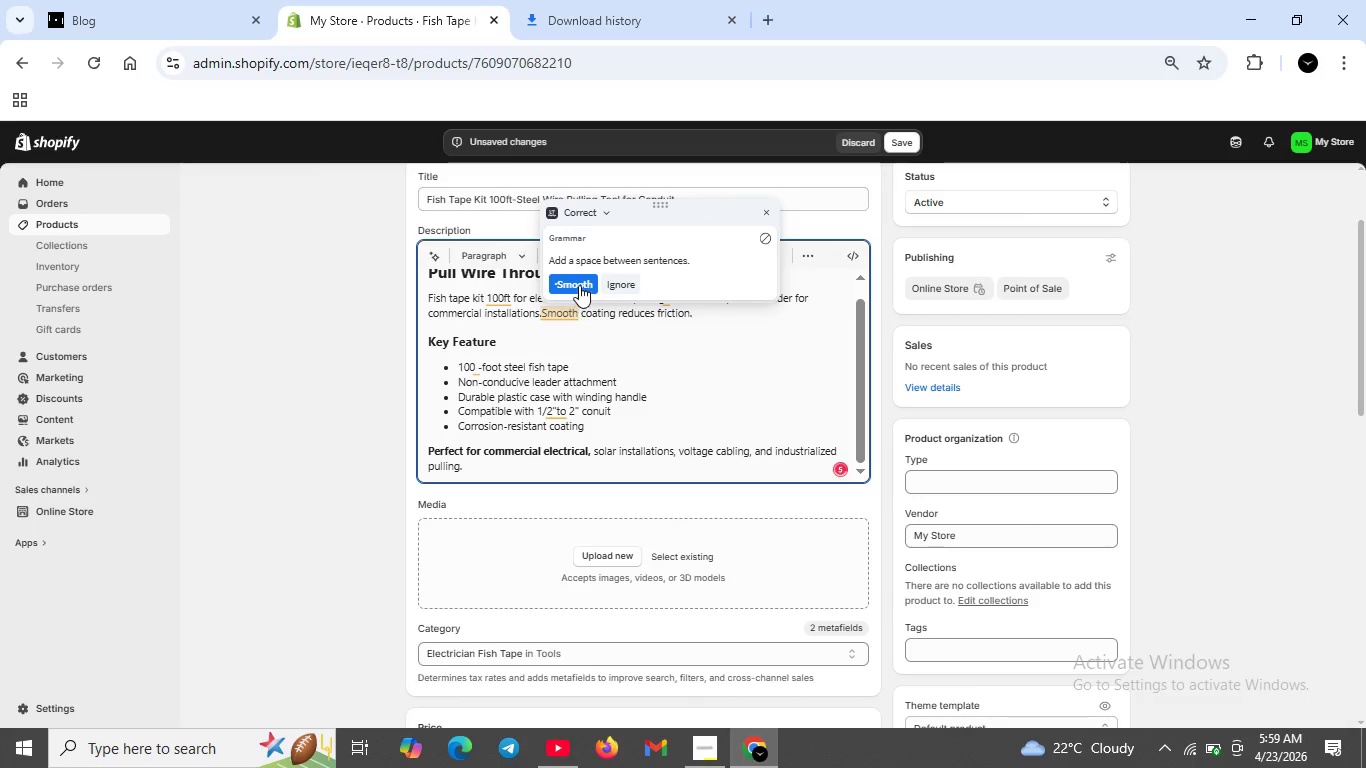 
left_click([579, 285])
 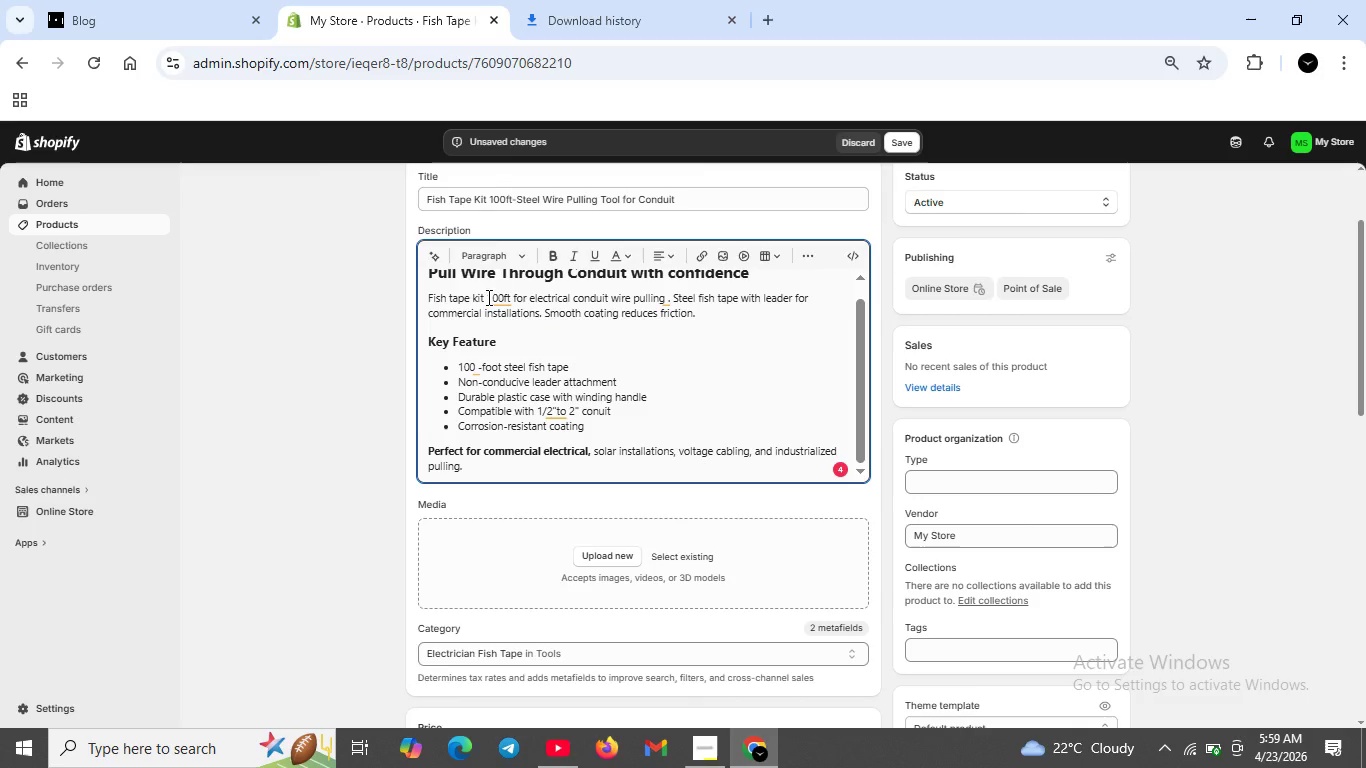 
left_click([494, 298])
 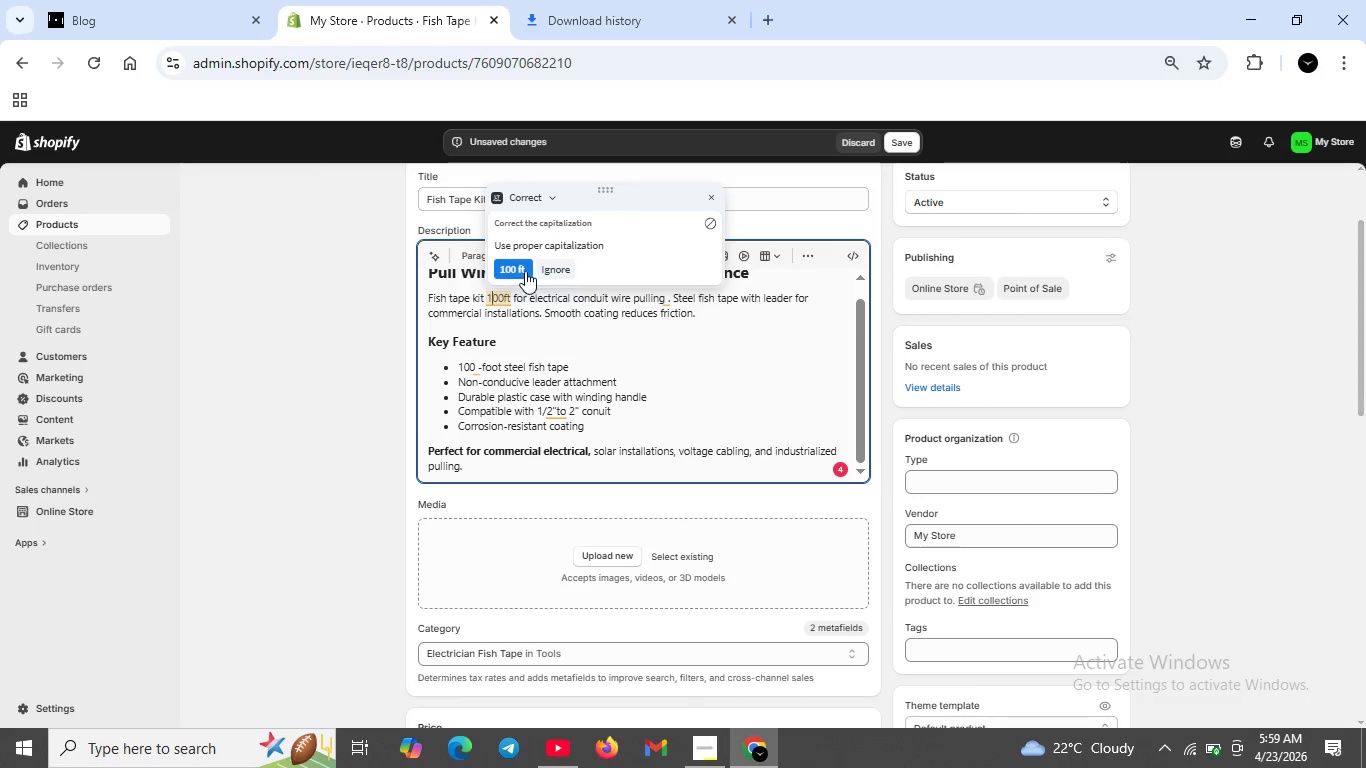 
left_click([525, 269])
 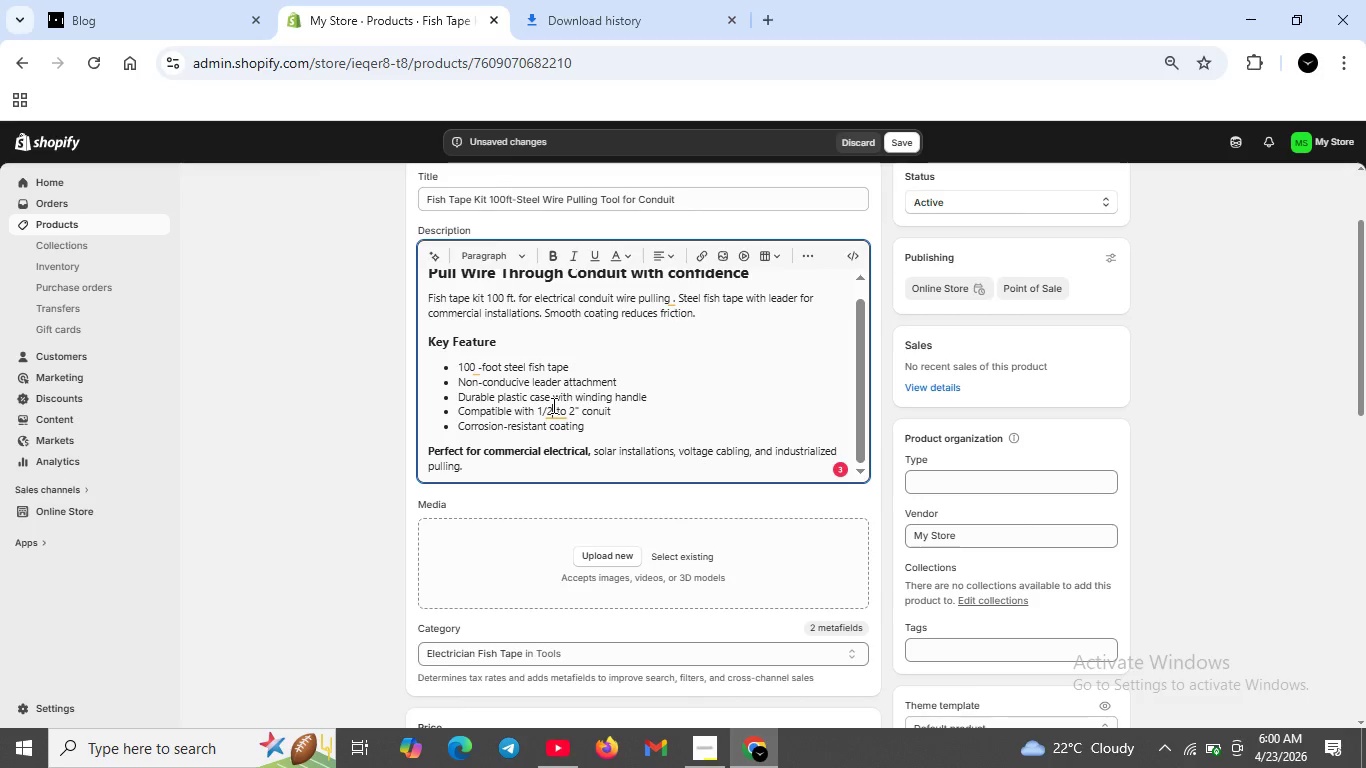 
wait(5.45)
 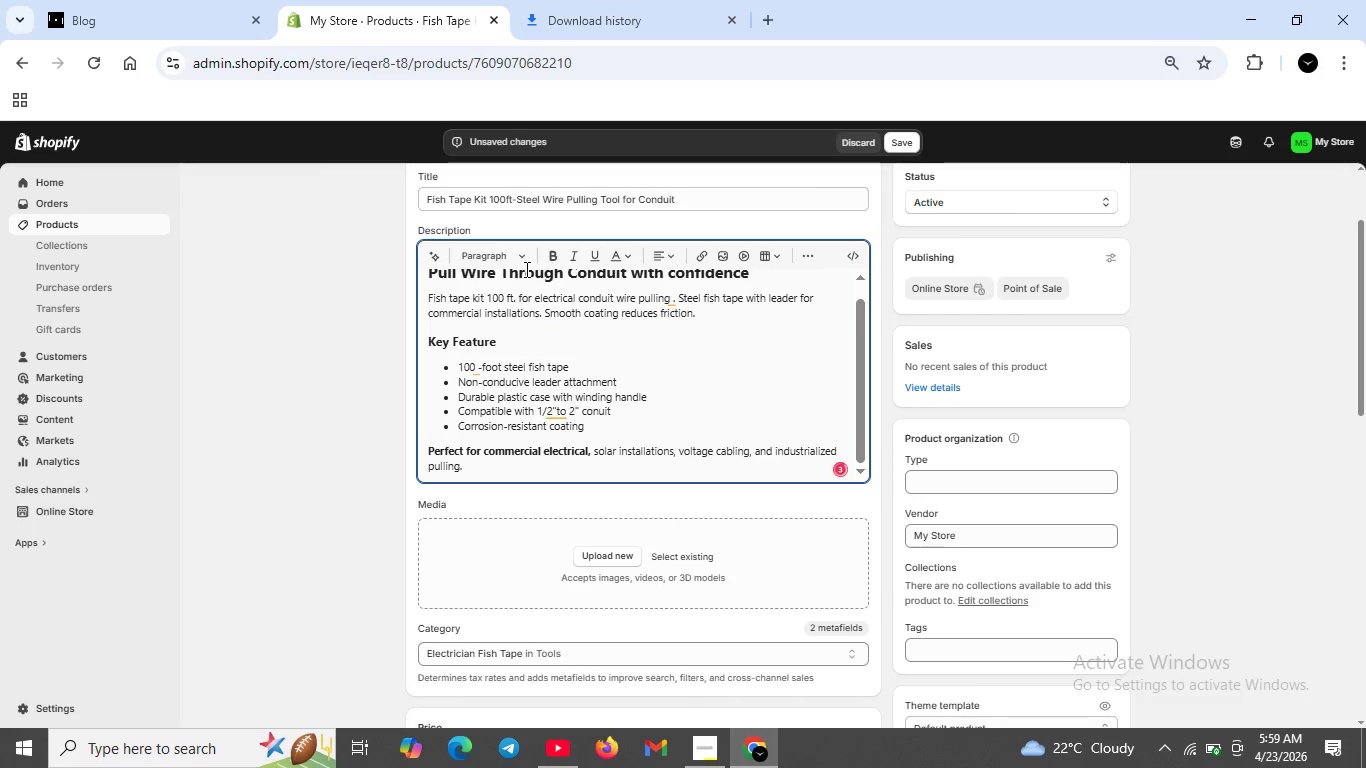 
left_click([566, 384])
 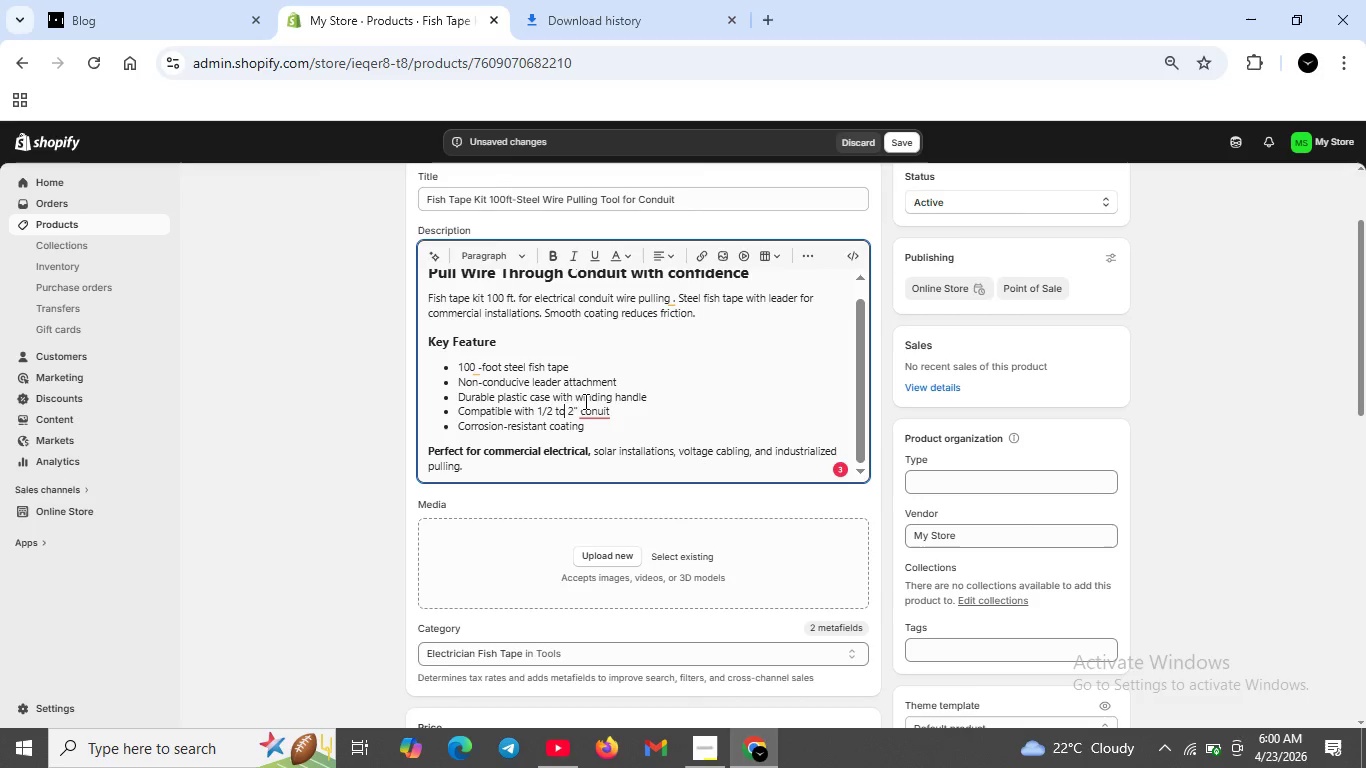 
left_click([600, 412])
 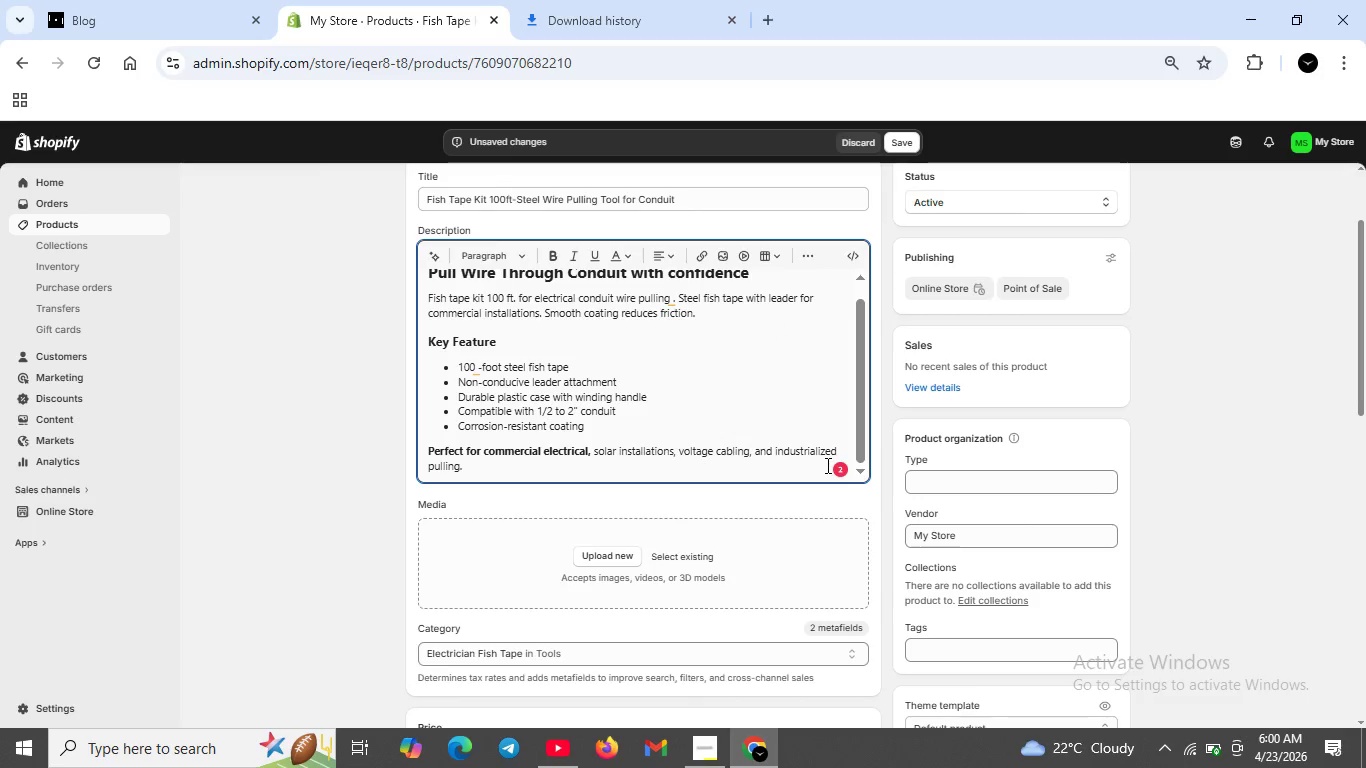 
left_click([832, 466])
 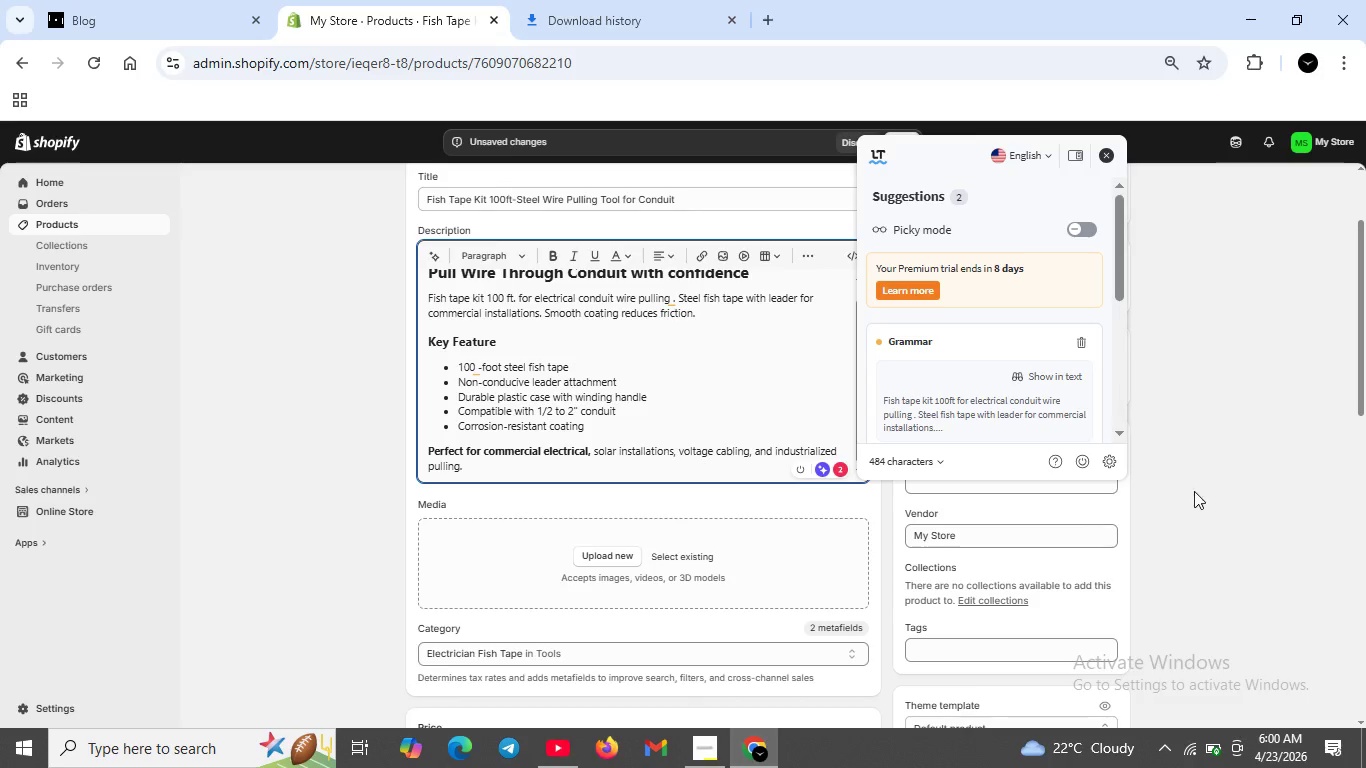 
scroll: coordinate [971, 370], scroll_direction: down, amount: 2.0
 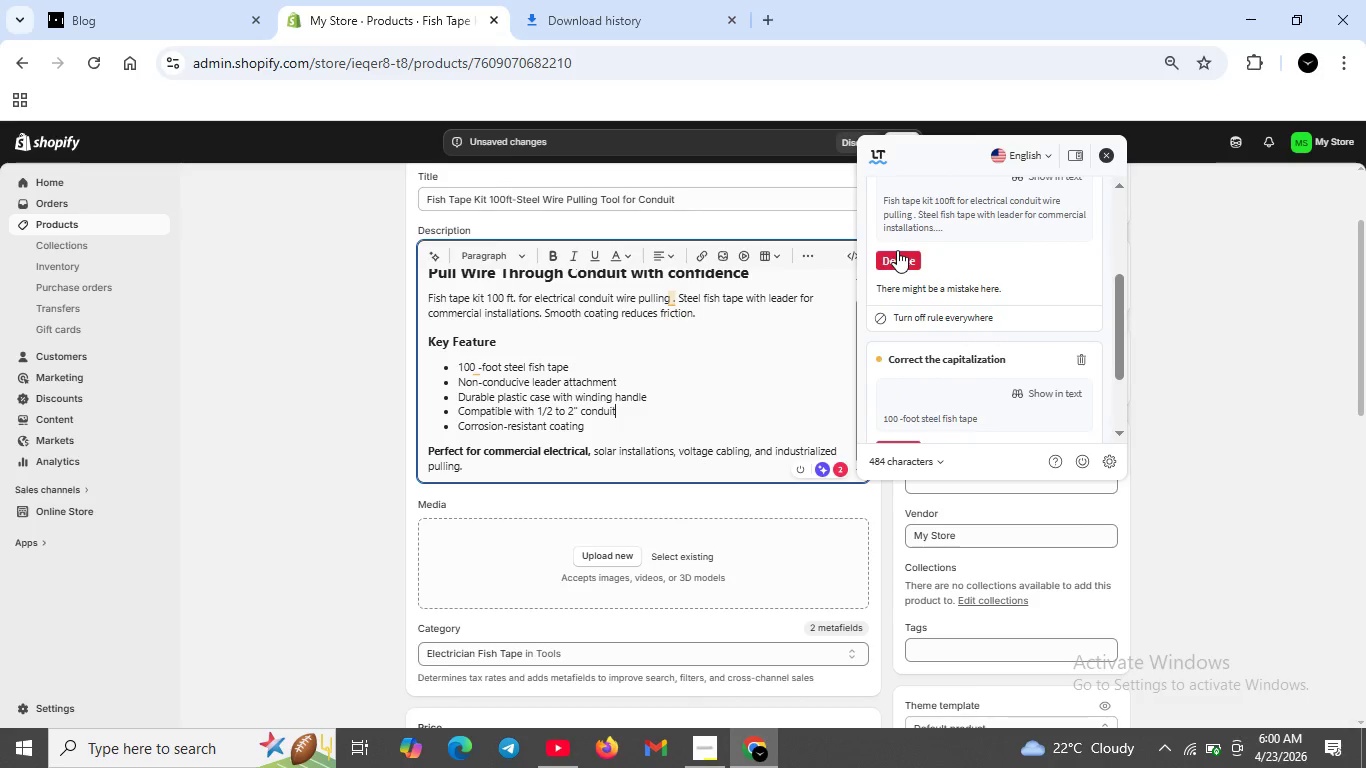 
left_click([897, 250])
 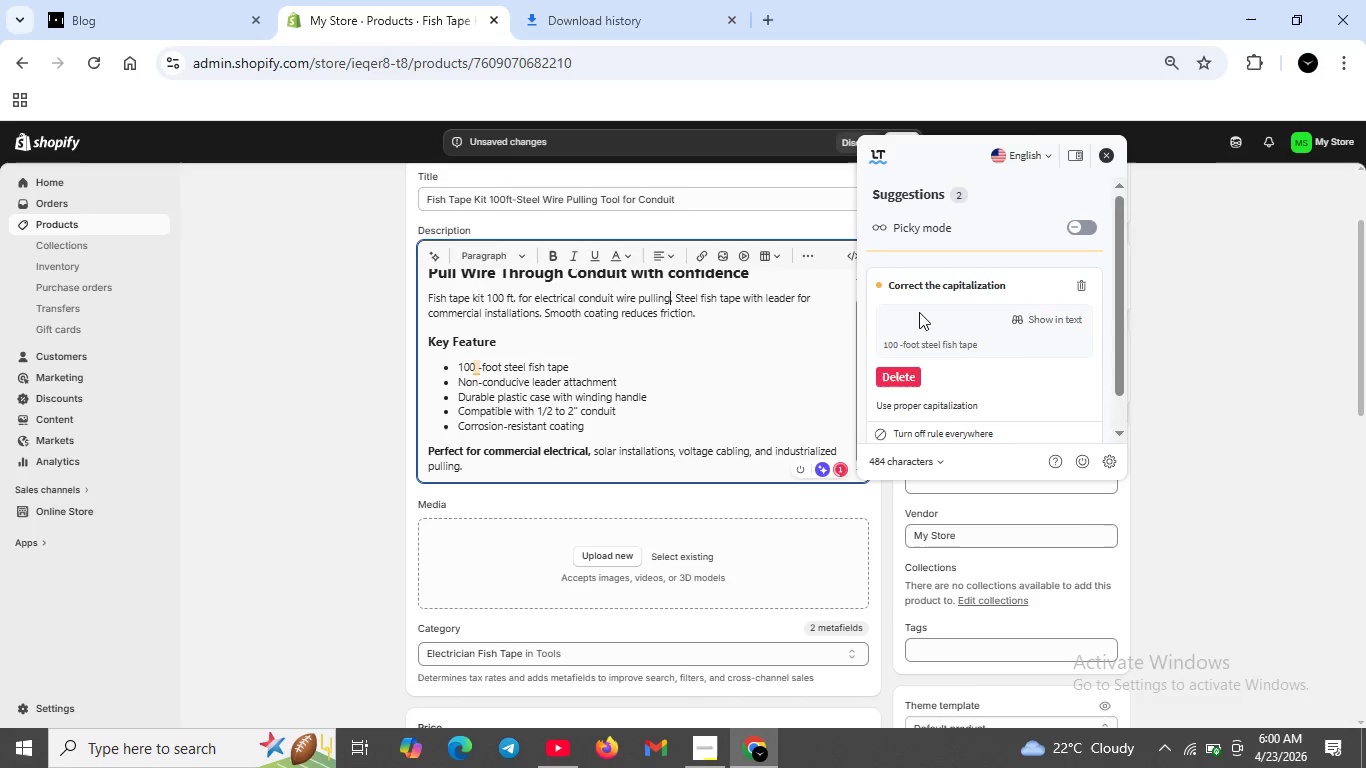 
scroll: coordinate [919, 312], scroll_direction: down, amount: 1.0
 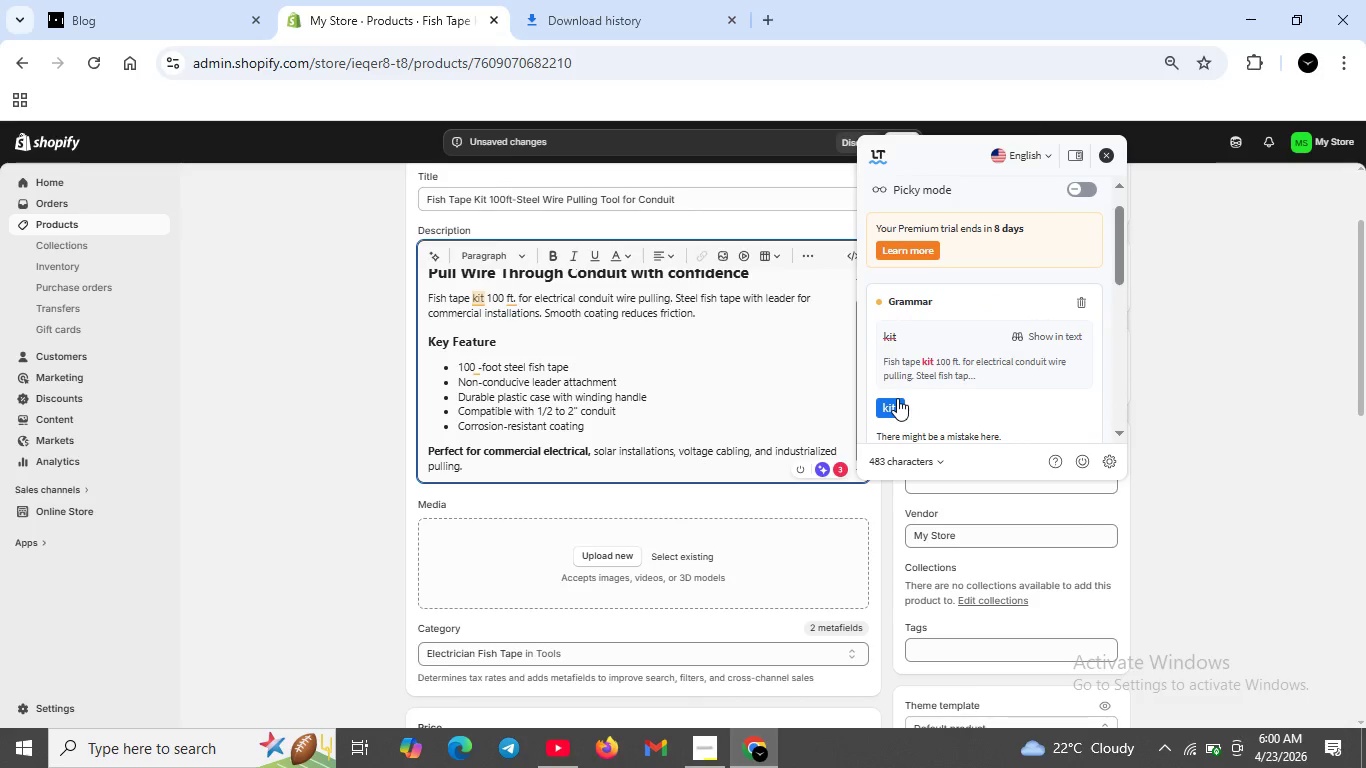 
left_click([897, 398])
 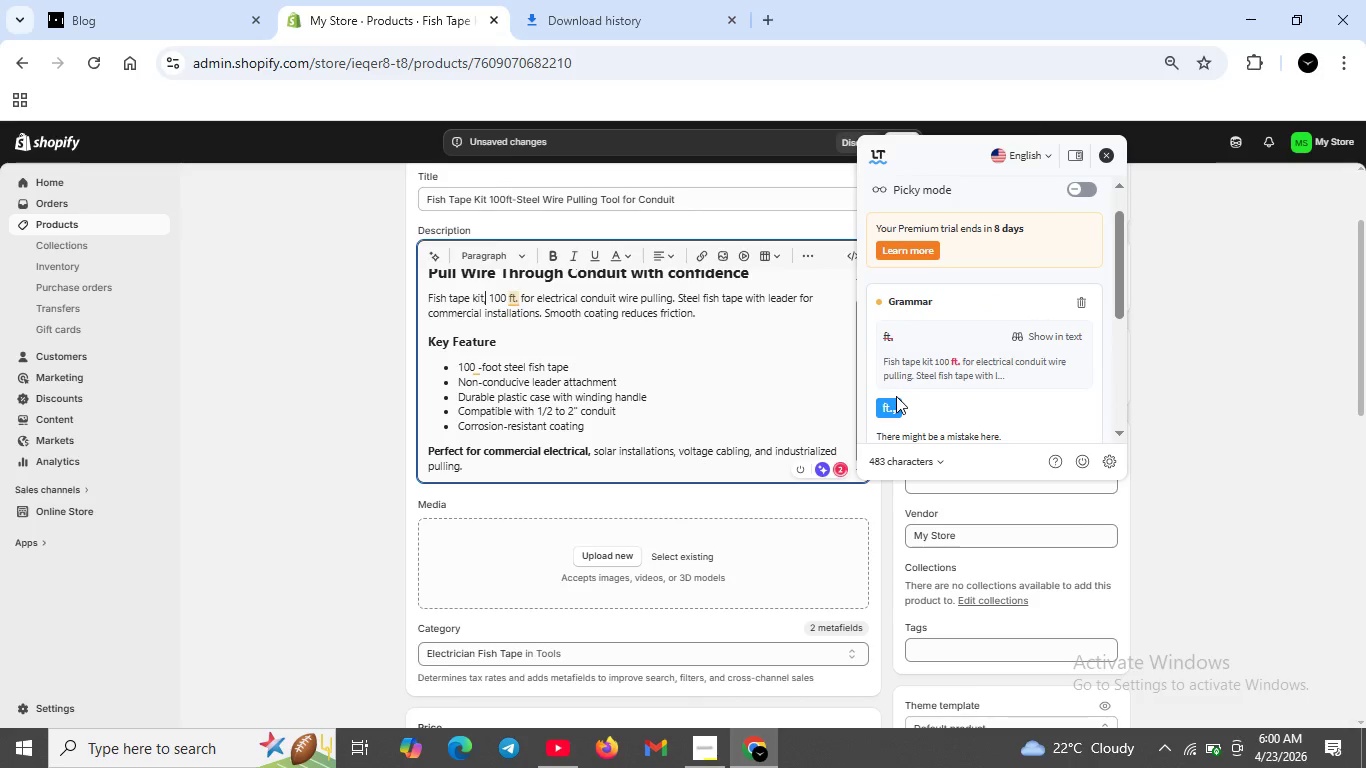 
scroll: coordinate [896, 396], scroll_direction: down, amount: 1.0
 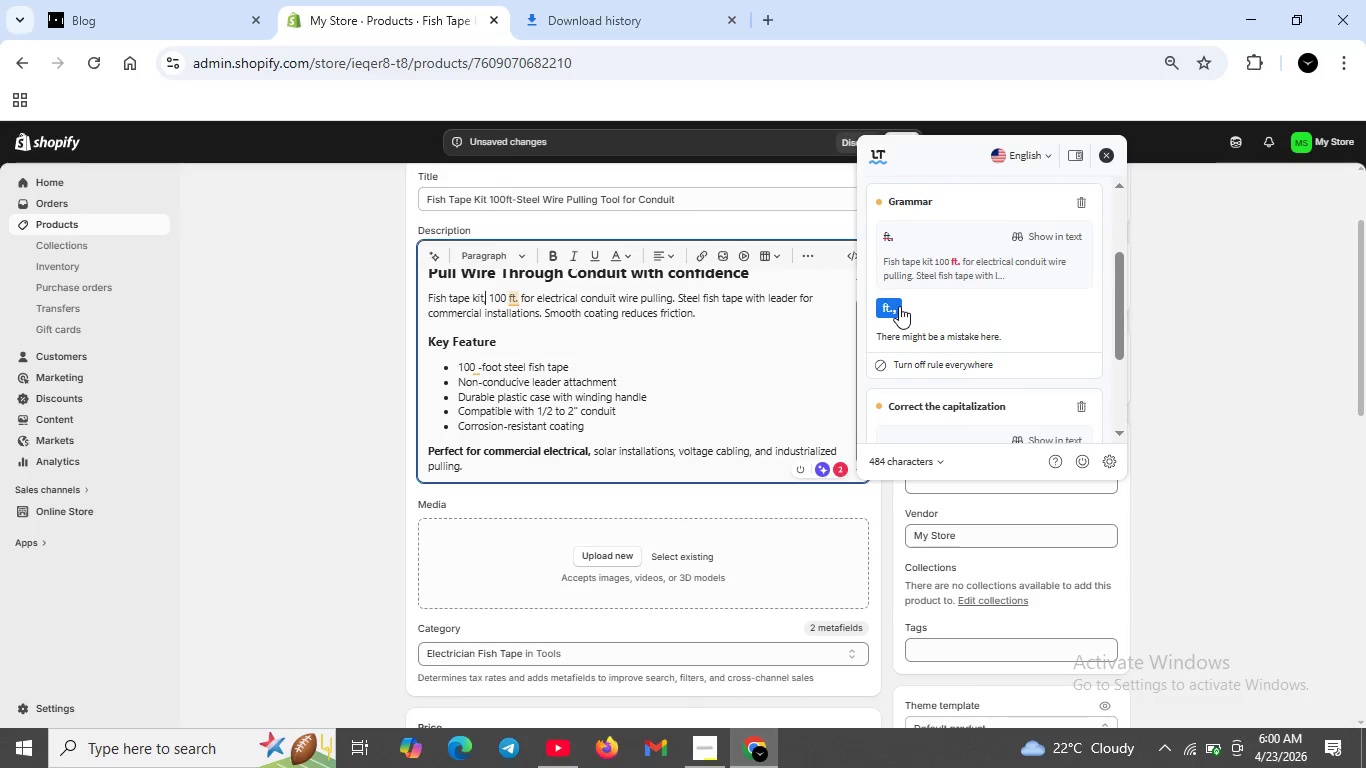 
left_click([899, 306])
 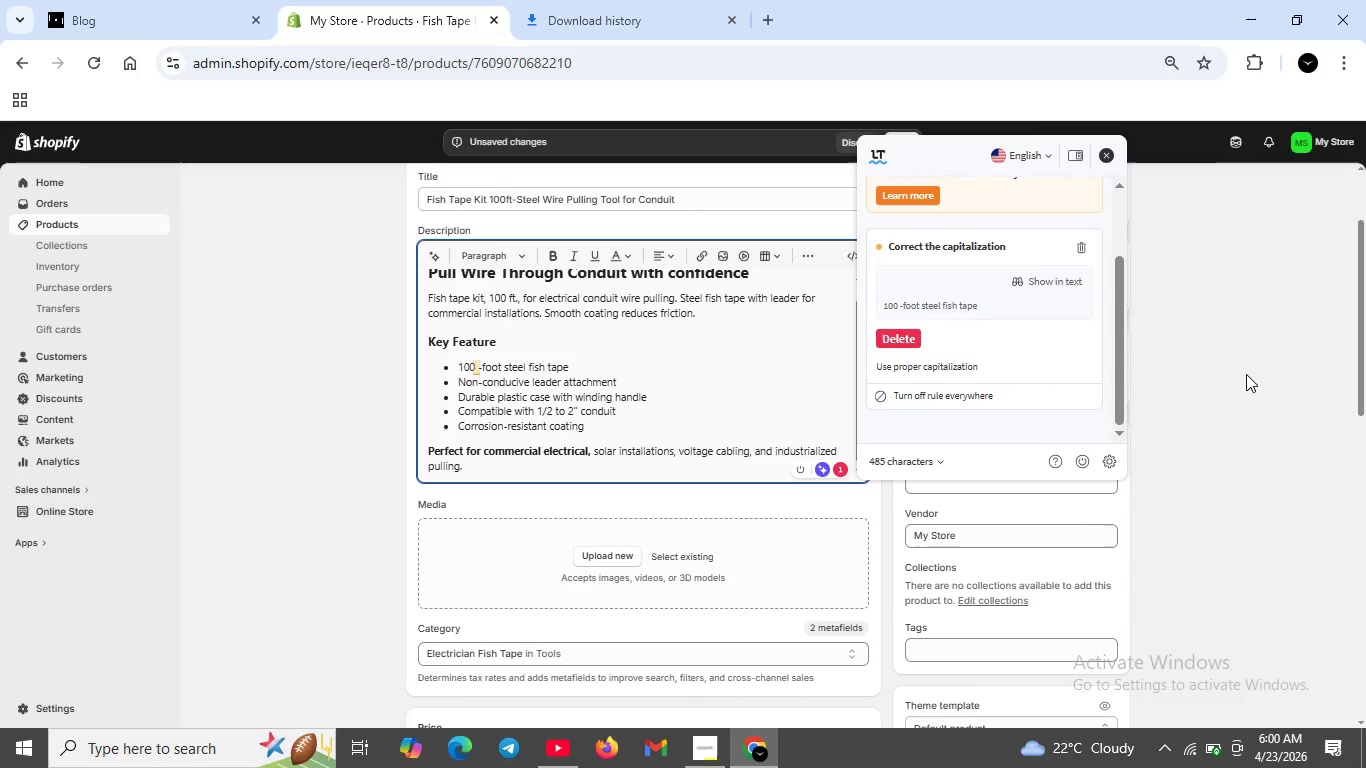 
left_click([1246, 374])
 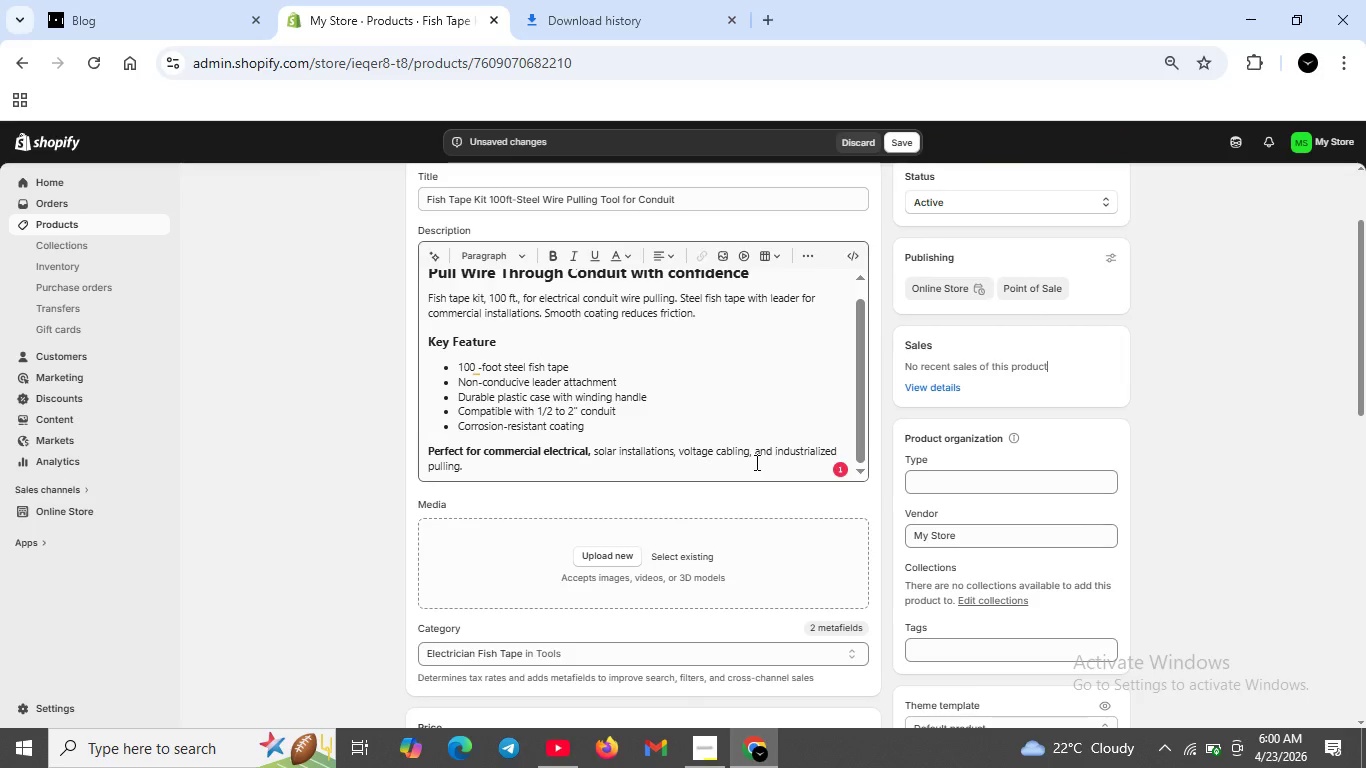 
wait(6.94)
 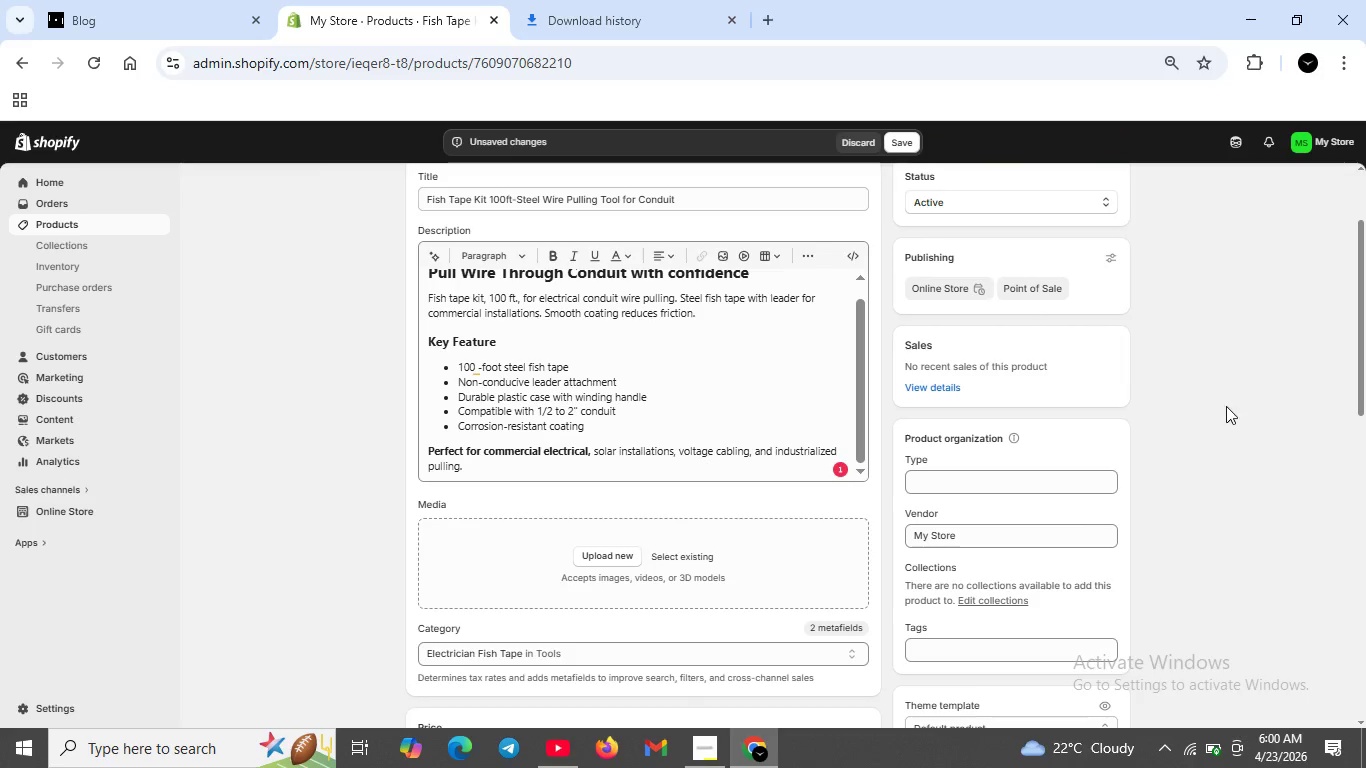 
scroll: coordinate [711, 586], scroll_direction: down, amount: 2.0
 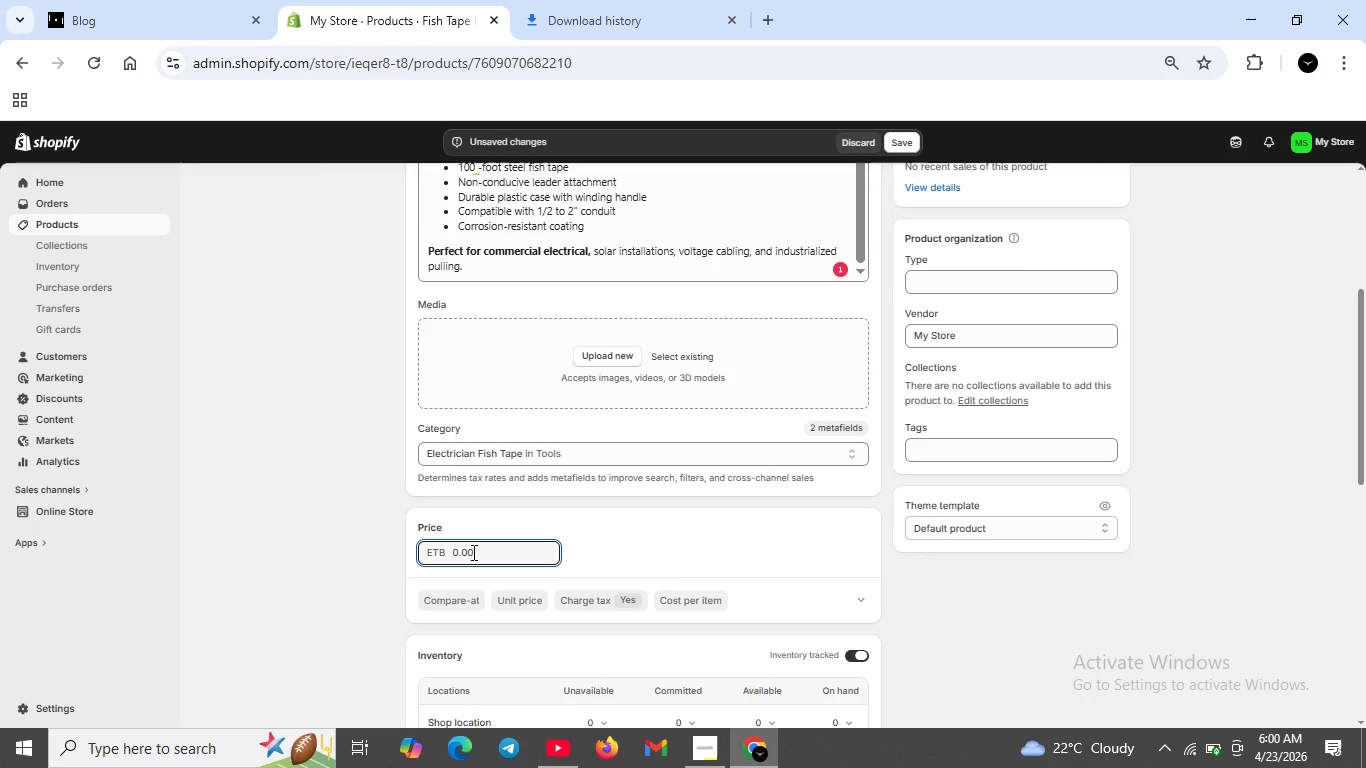 
type(59.00)
 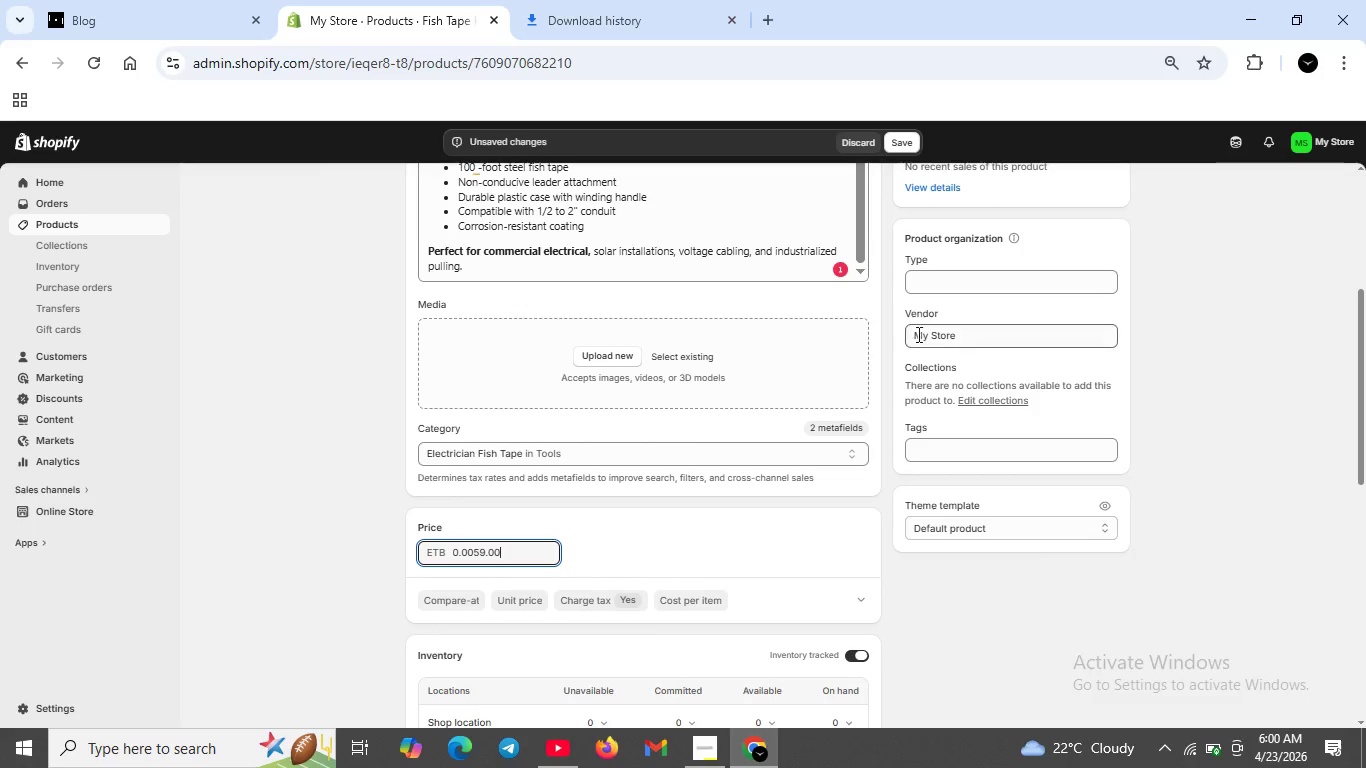 
double_click([932, 338])
 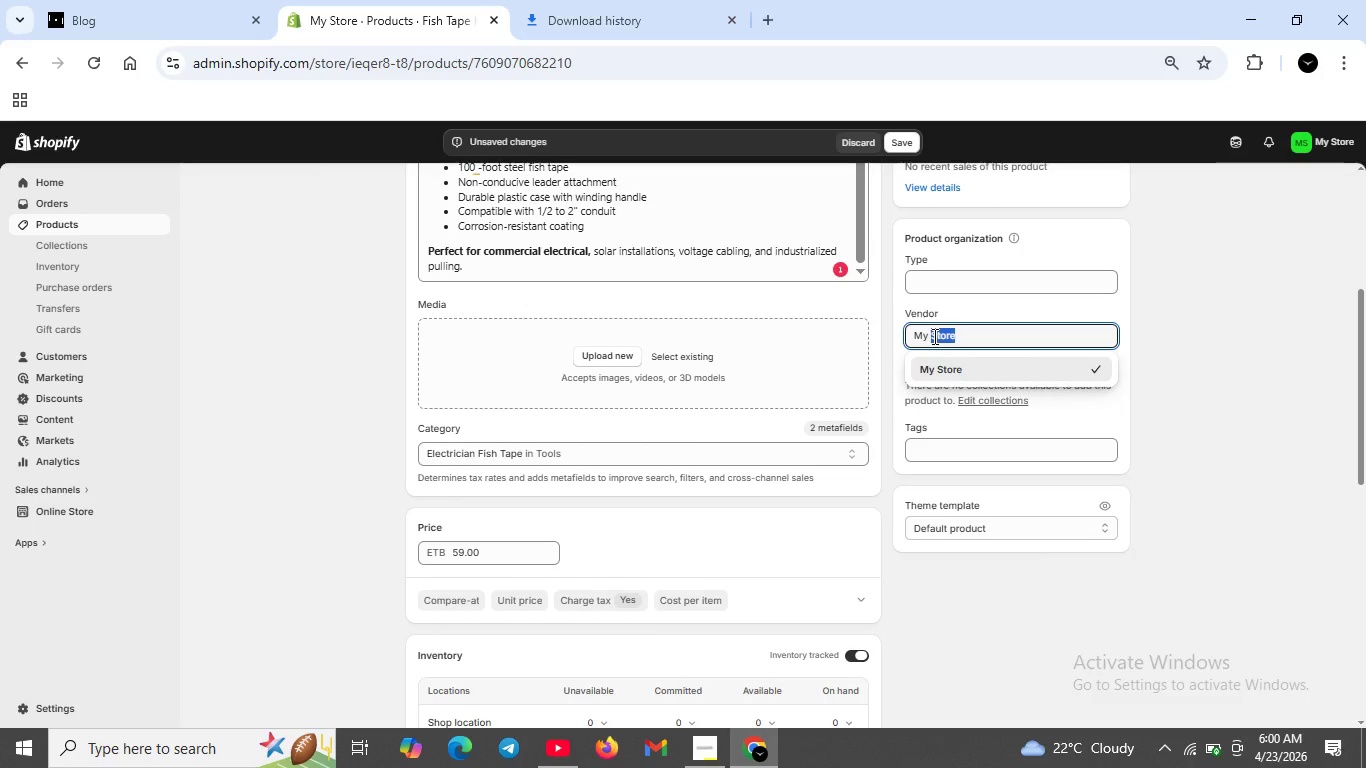 
key(Backspace)
 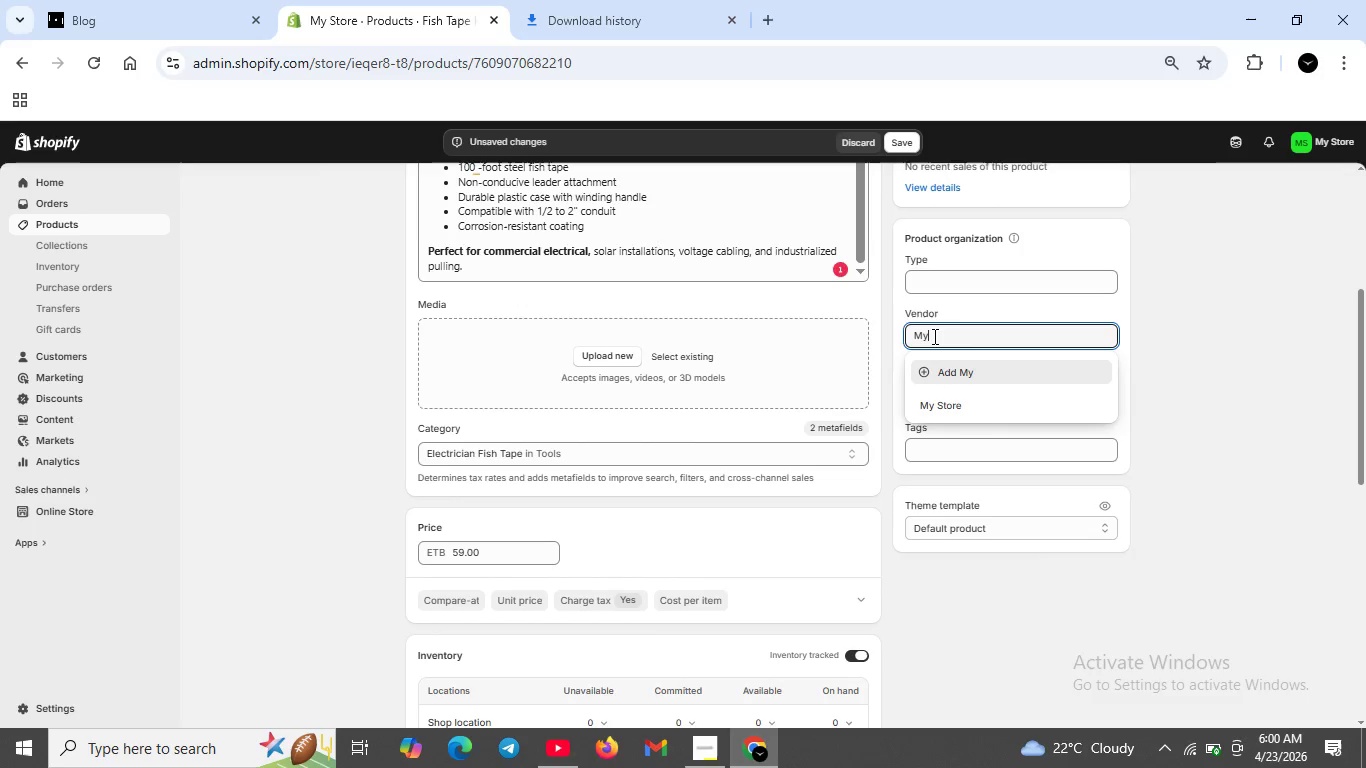 
key(Backspace)
 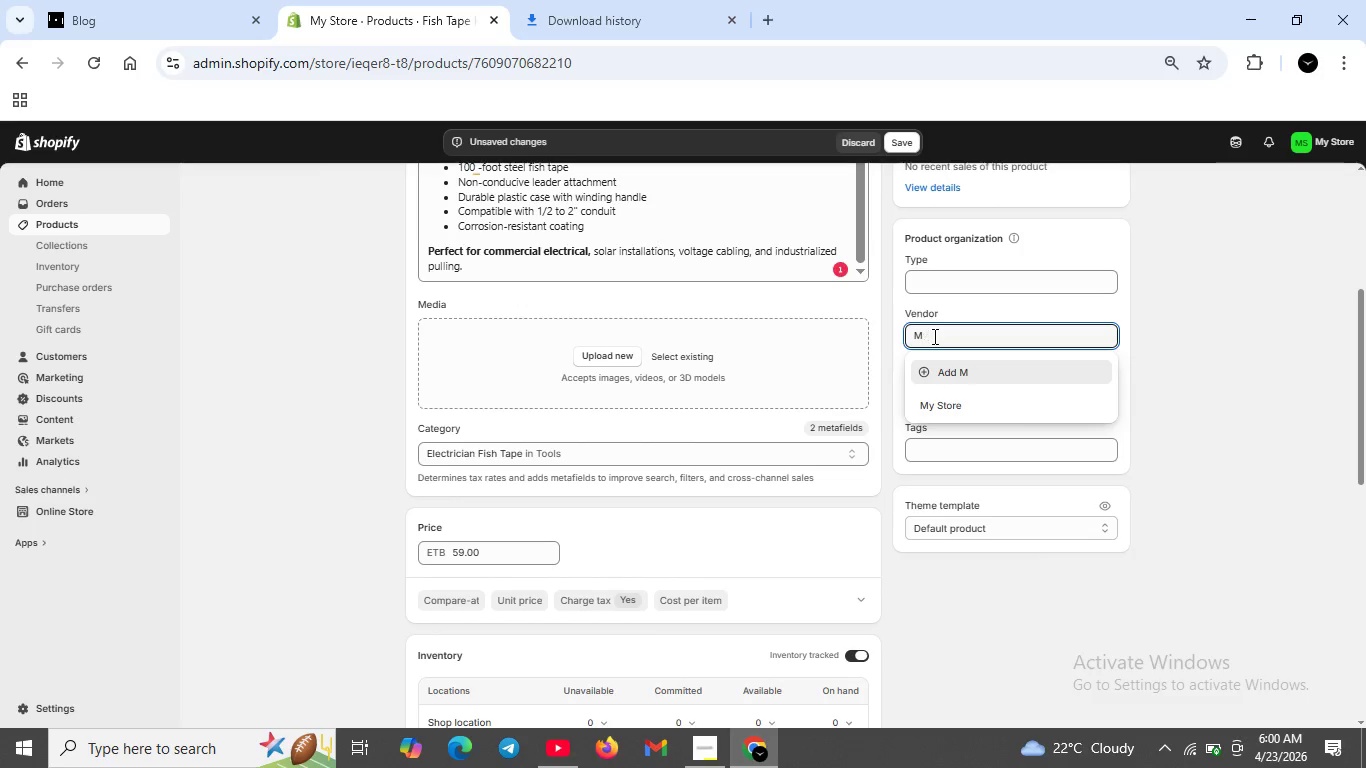 
key(Backspace)
 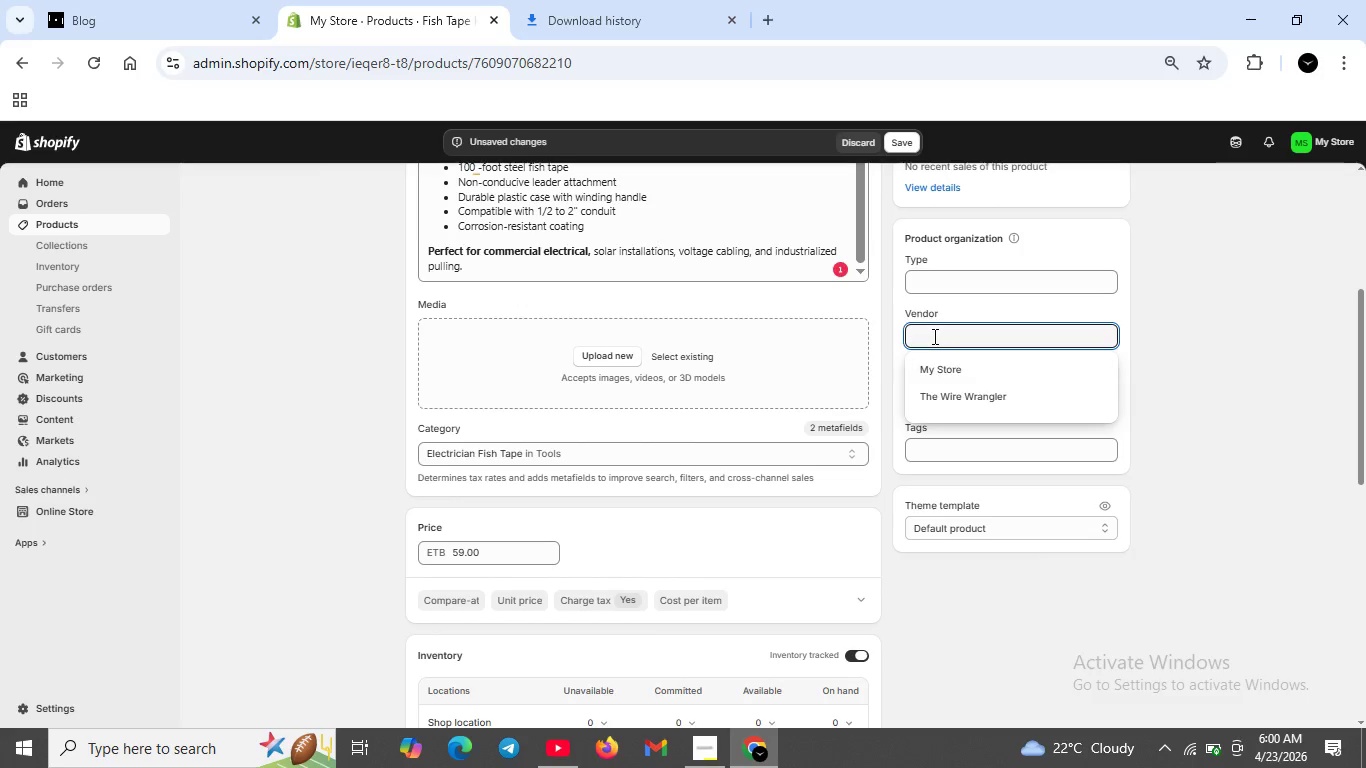 
hold_key(key=Backspace, duration=0.5)
 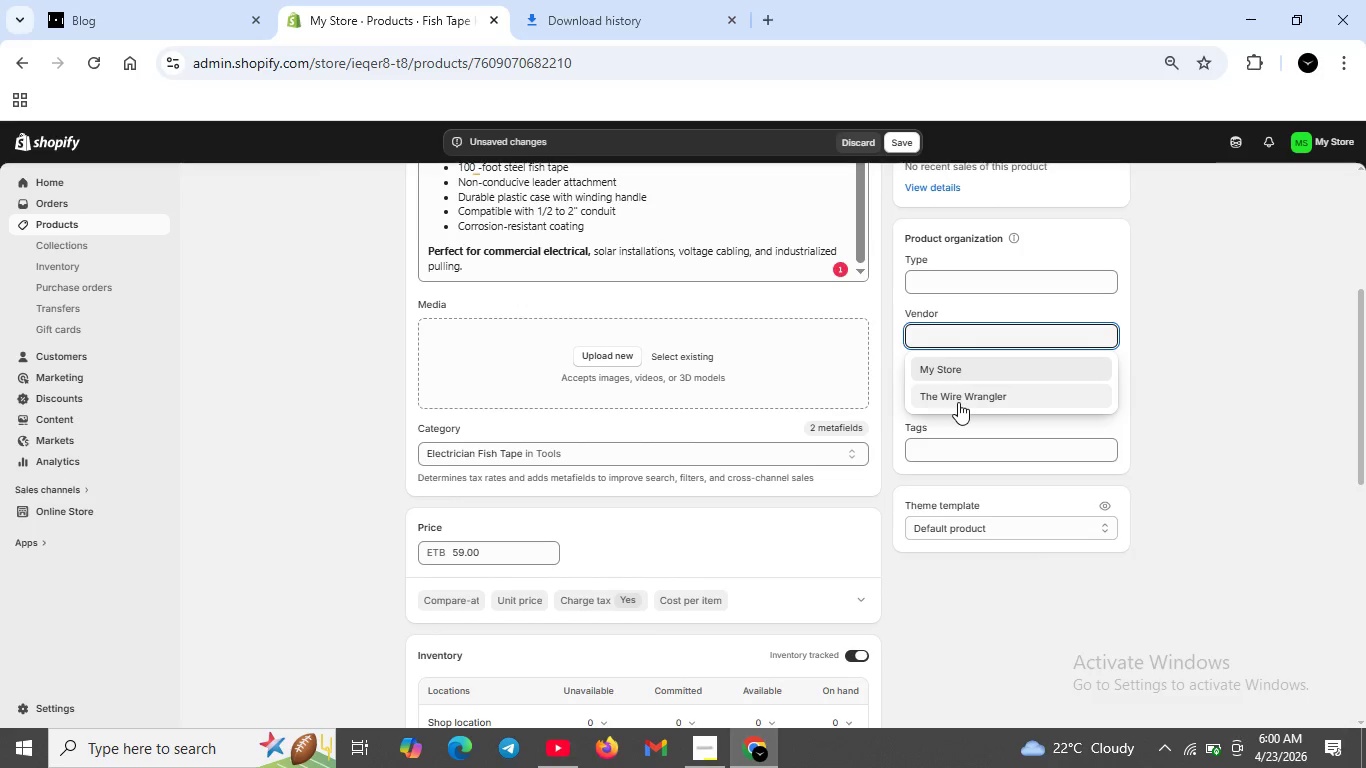 
left_click([958, 402])
 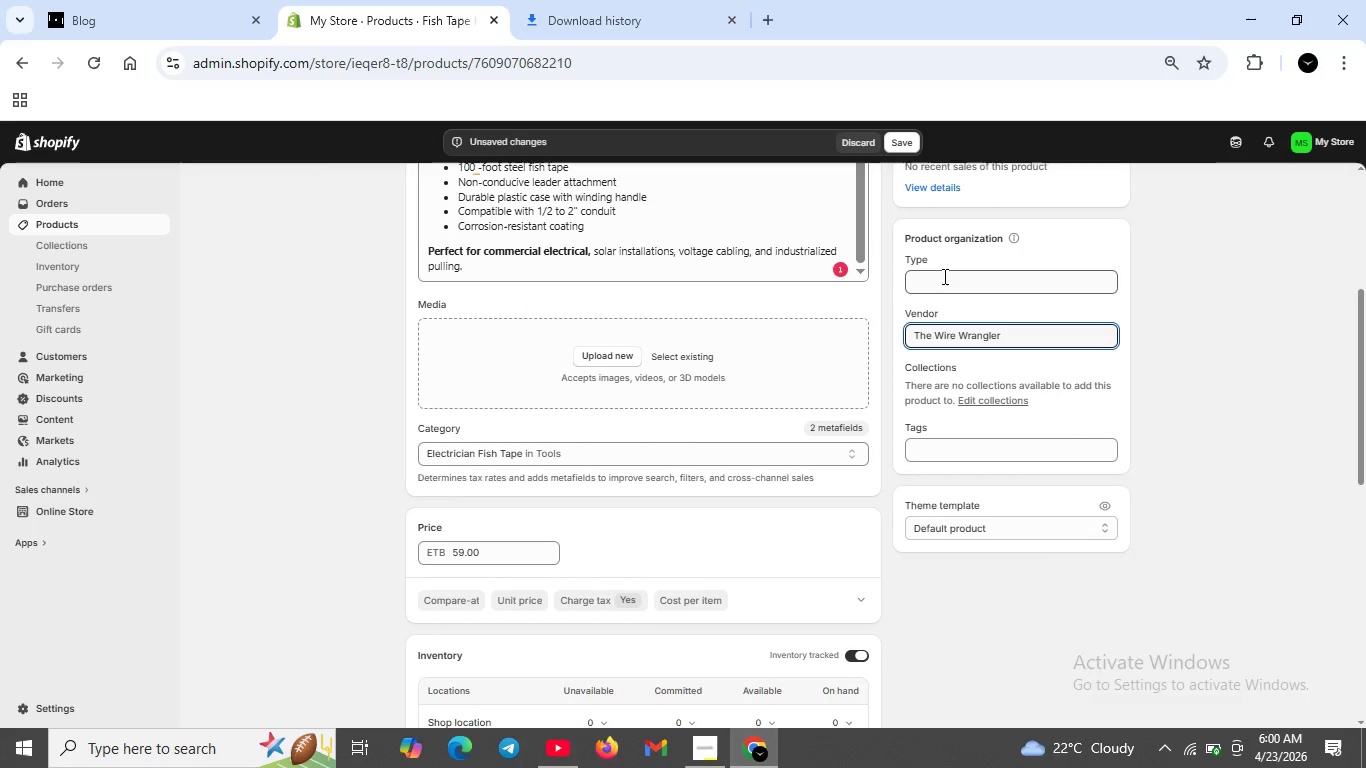 
left_click([943, 276])
 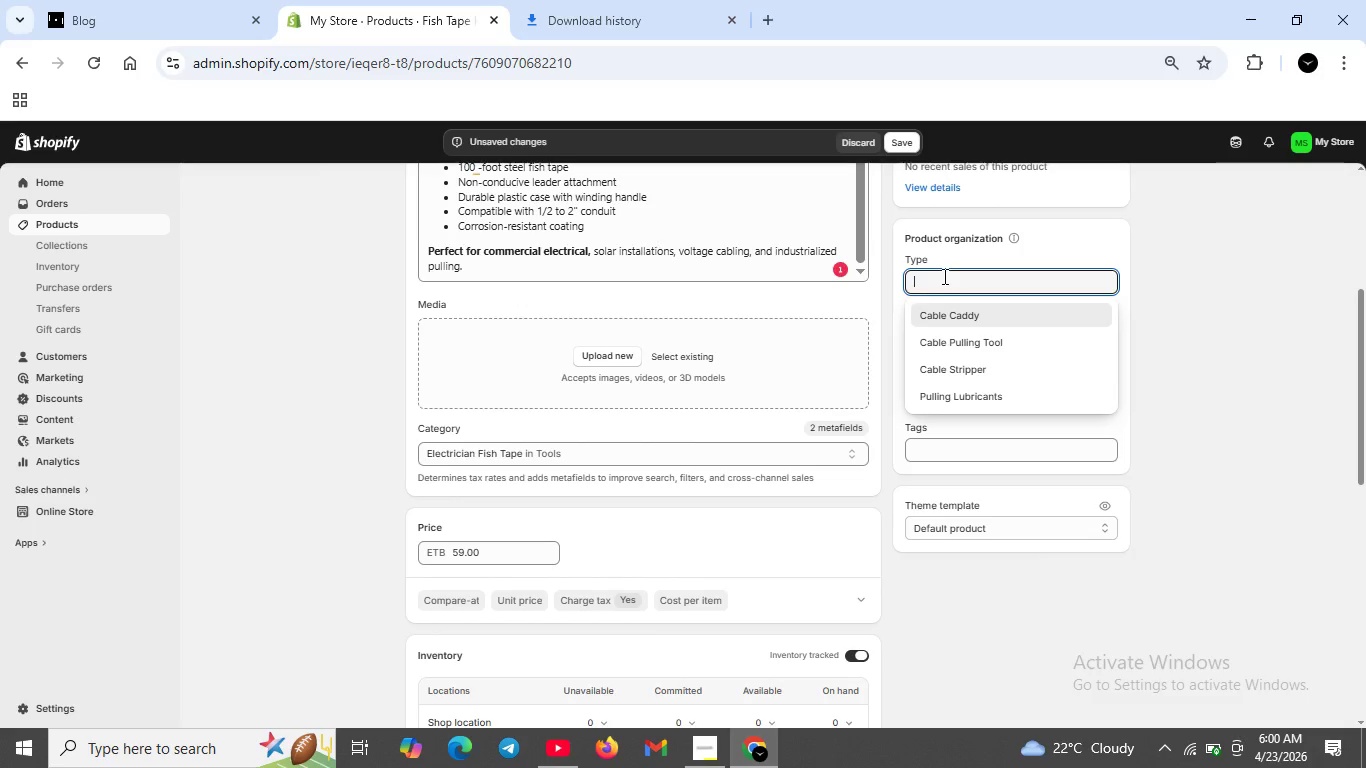 
type(Fish Tape)
 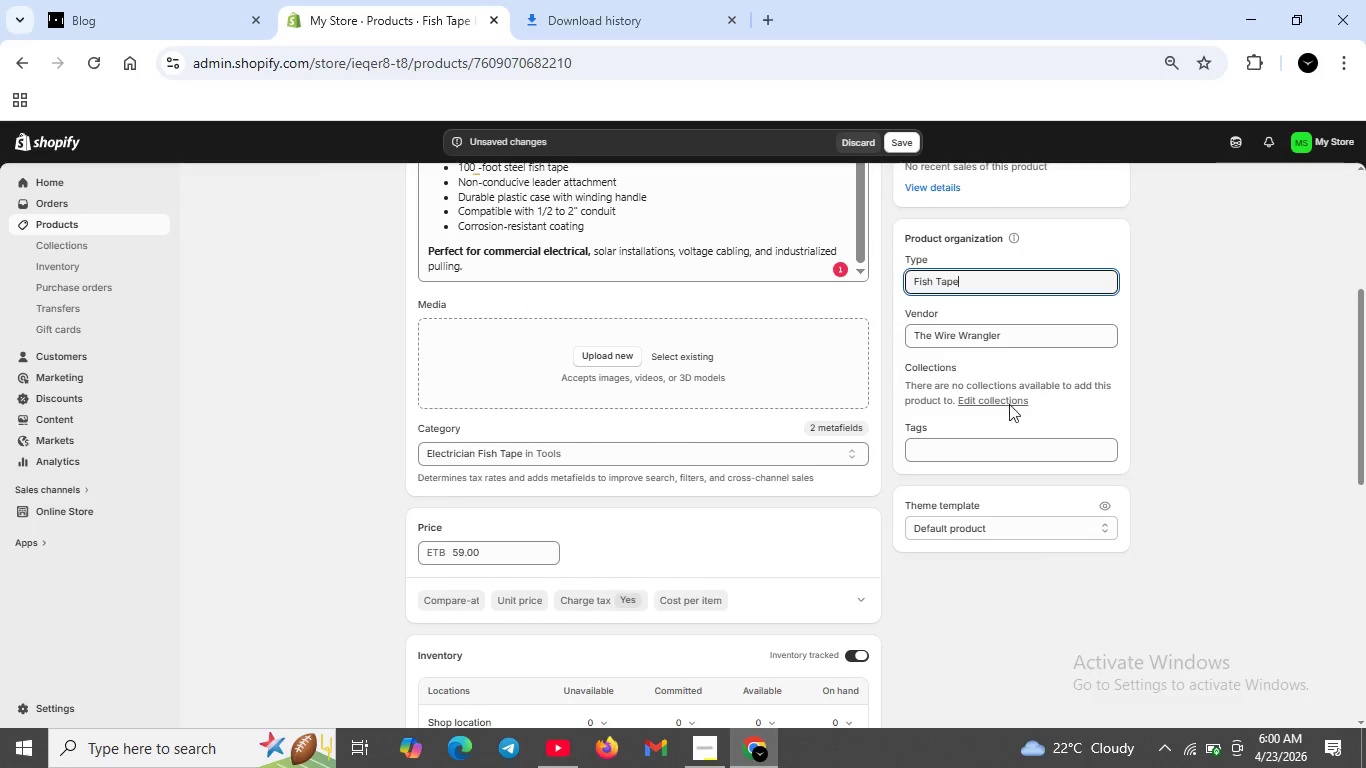 
mouse_move([1028, 459])
 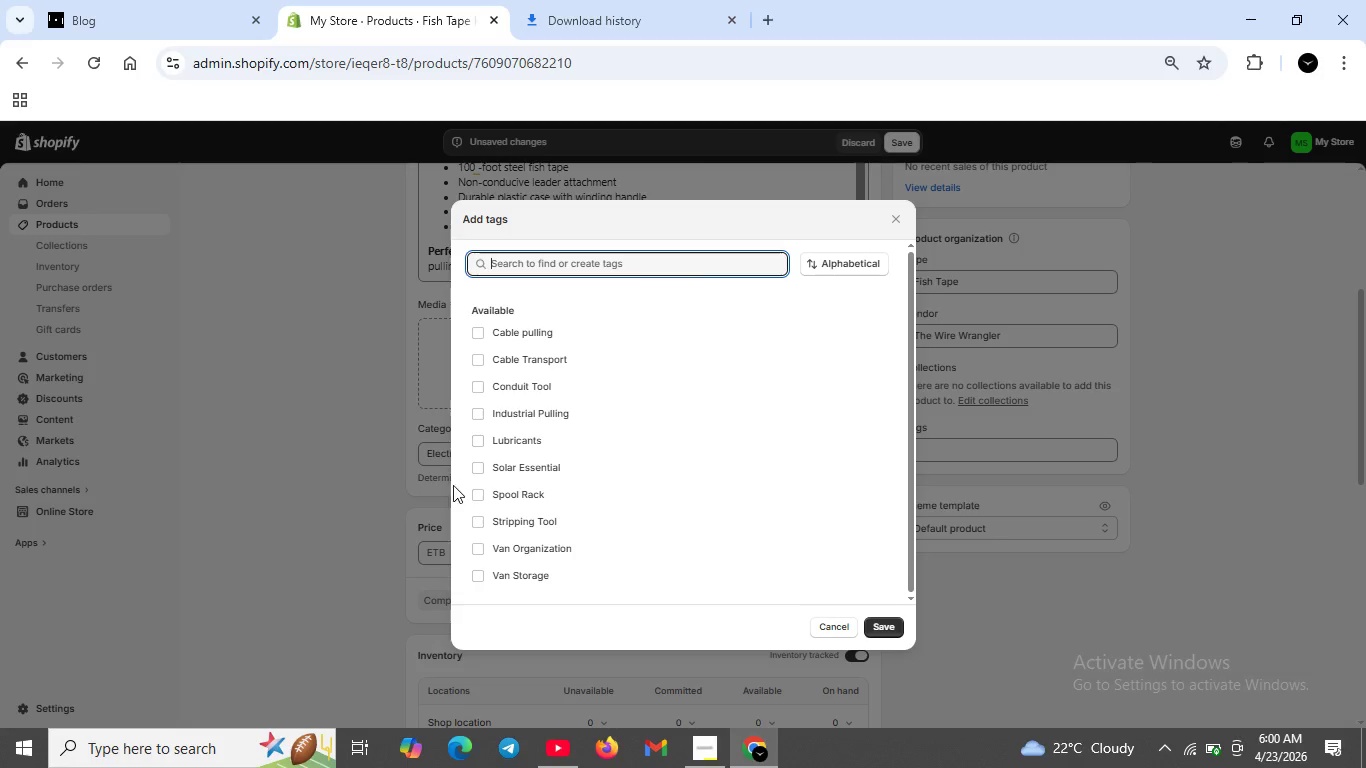 
wait(6.84)
 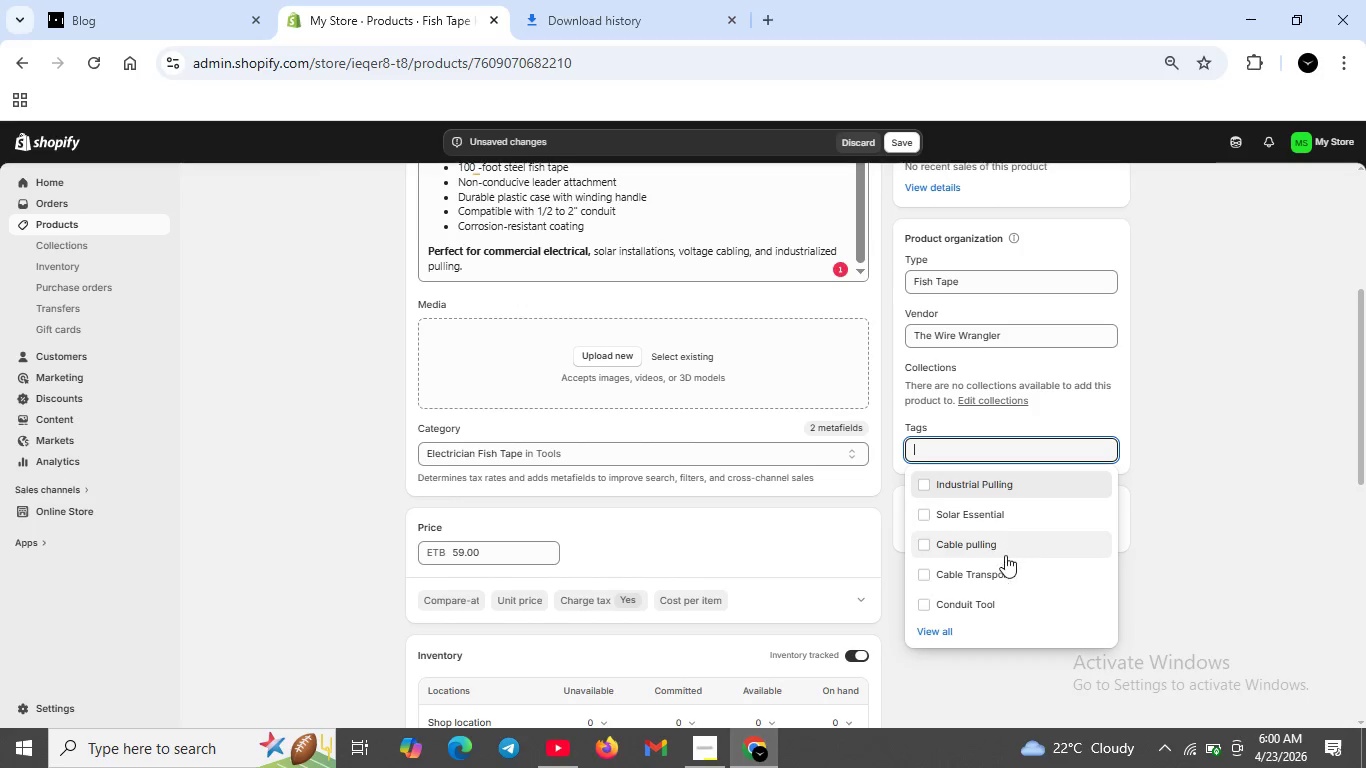 
left_click([475, 415])
 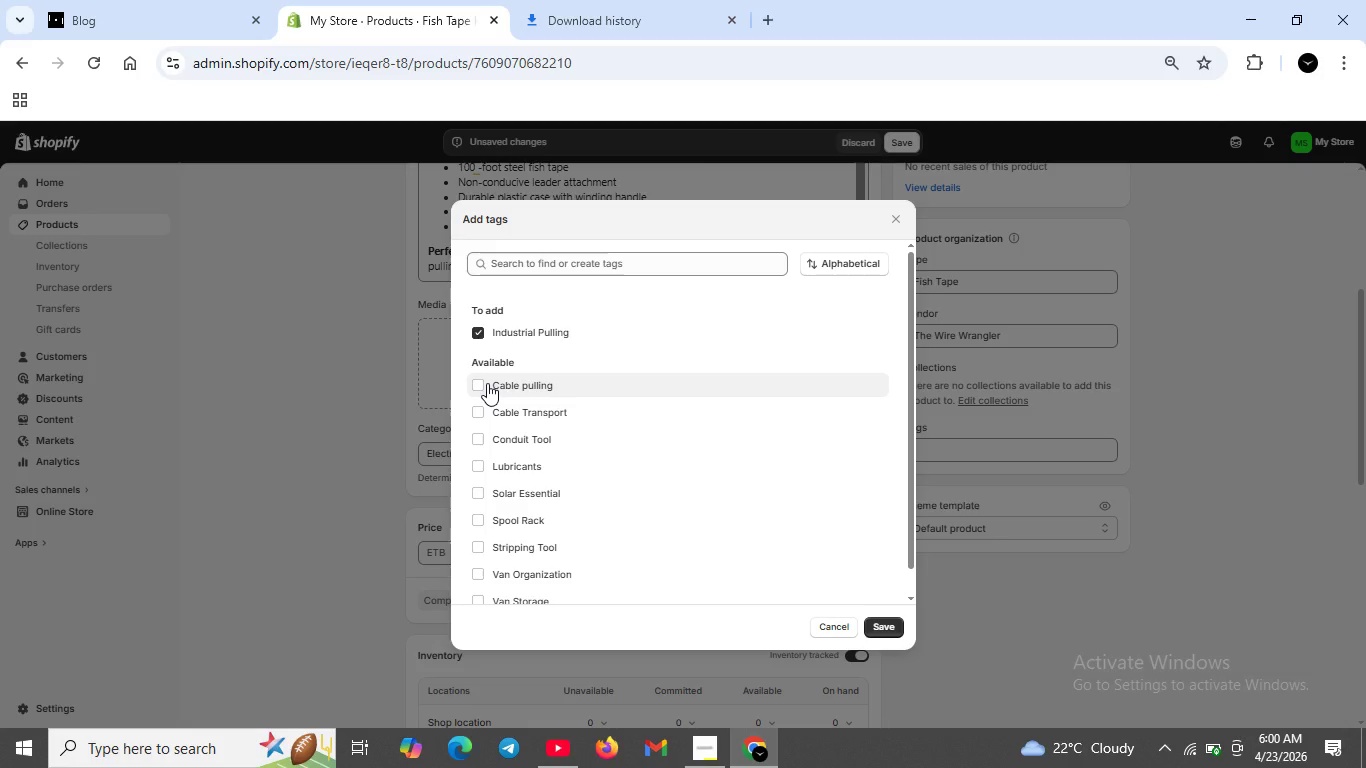 
left_click([482, 382])
 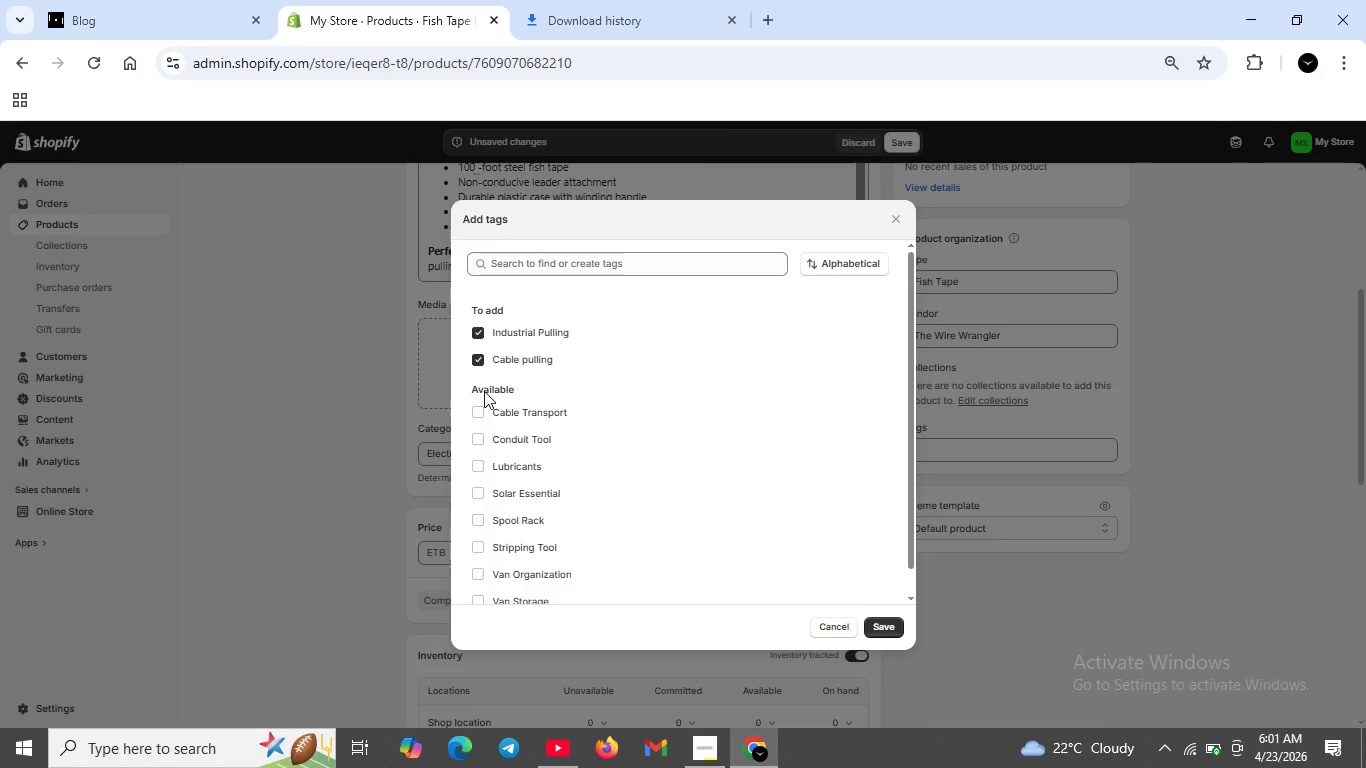 
wait(7.05)
 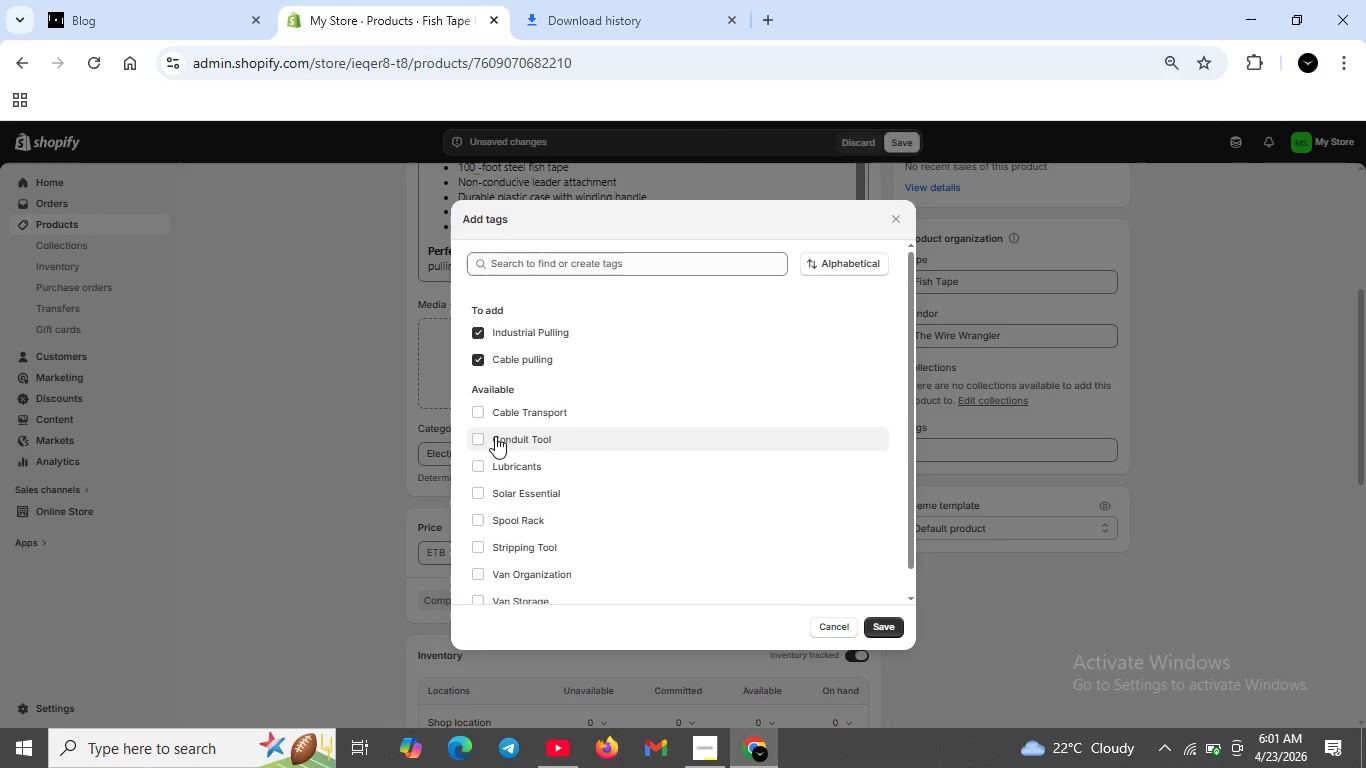 
left_click([879, 621])
 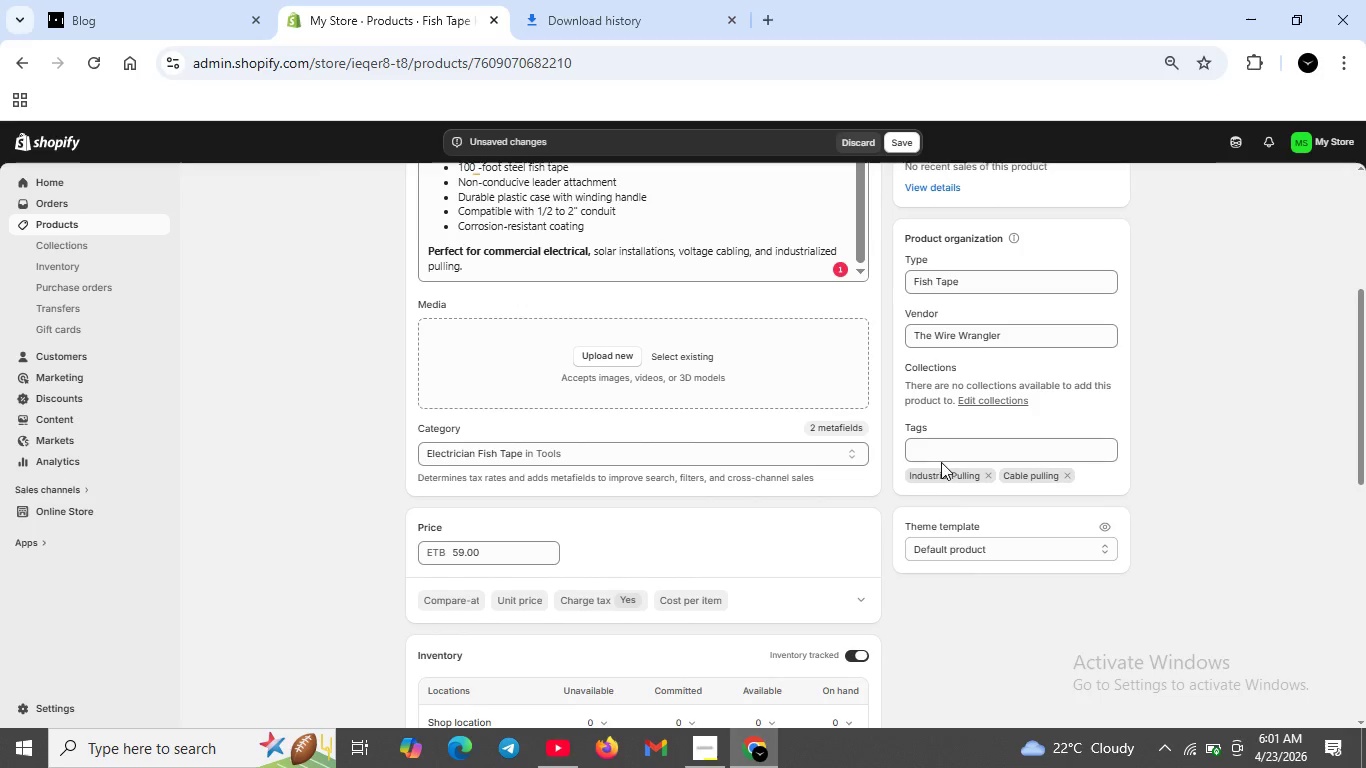 
left_click([944, 445])
 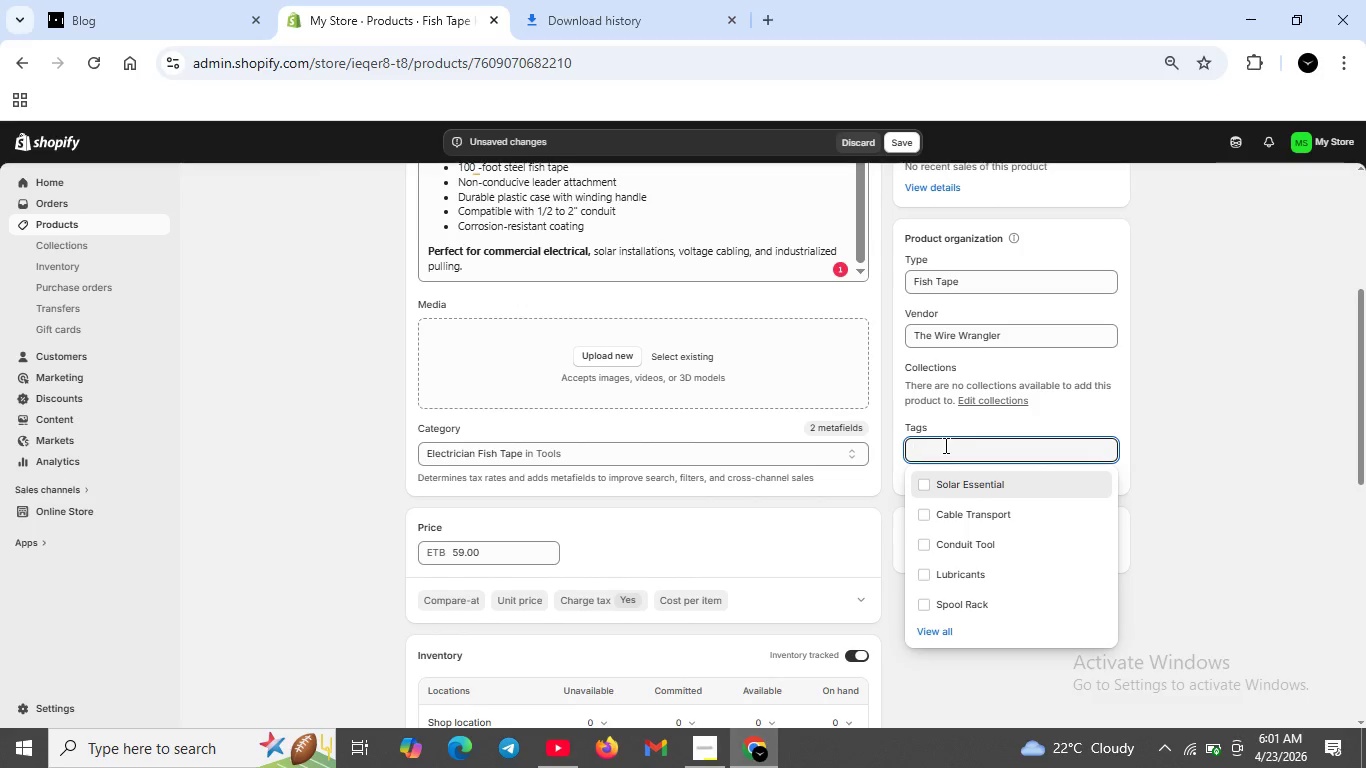 
type(Conuit Tol)
key(Backspace)
type(ol)
 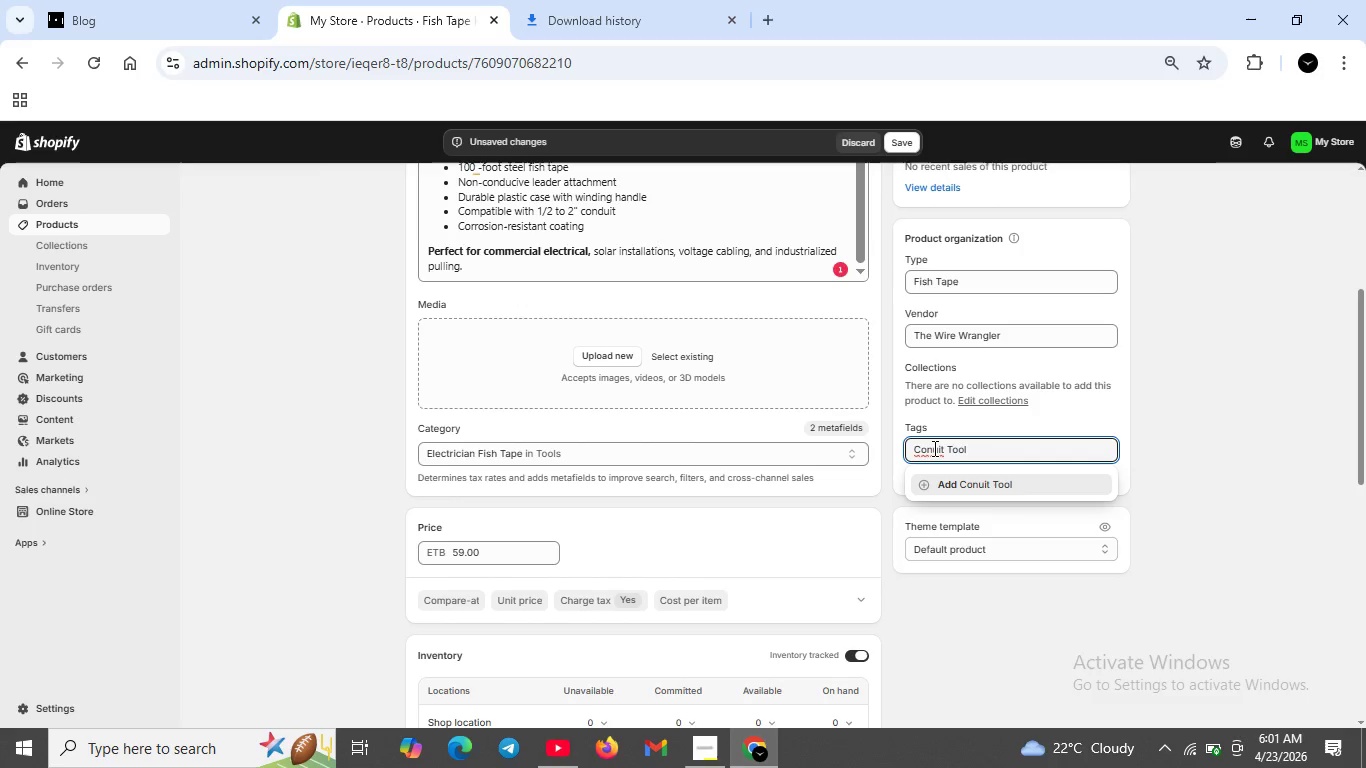 
left_click([933, 448])
 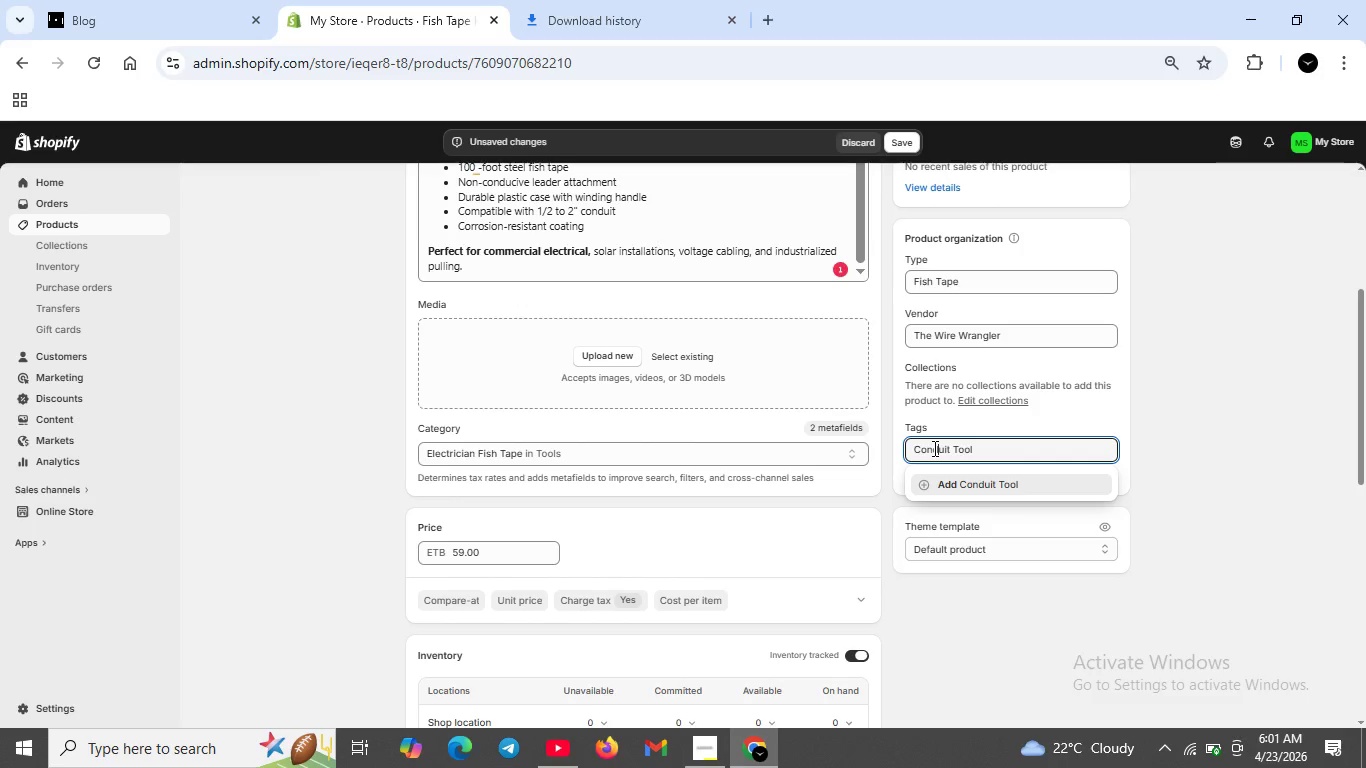 
key(D)
 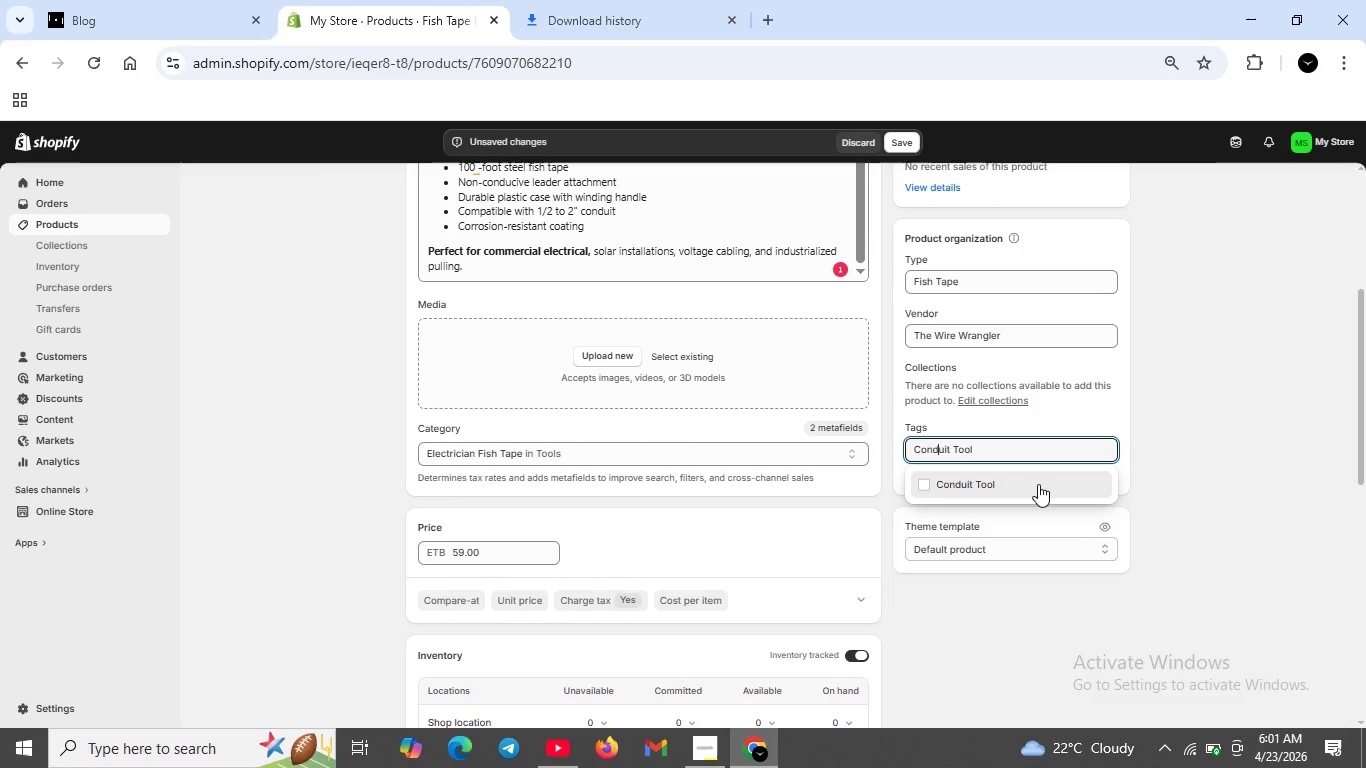 
left_click([1038, 484])
 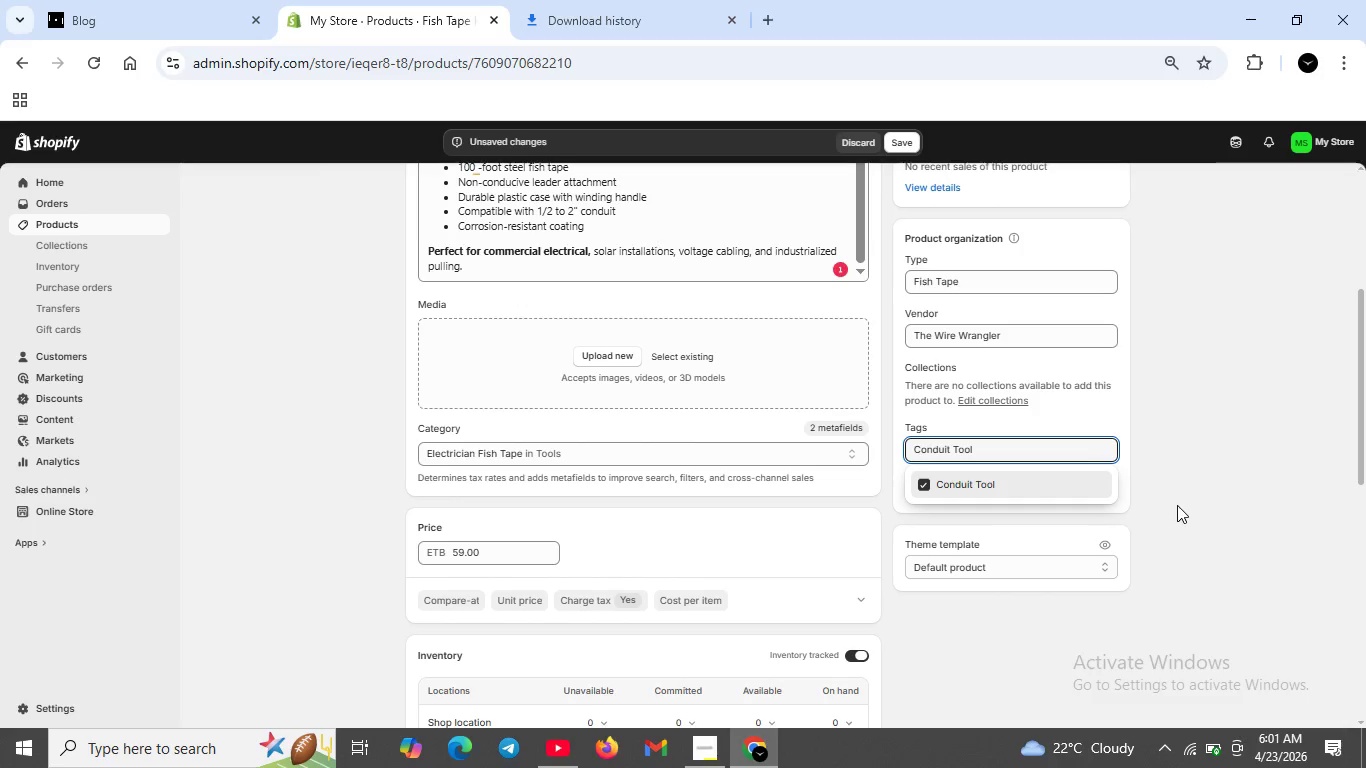 
left_click([1179, 505])
 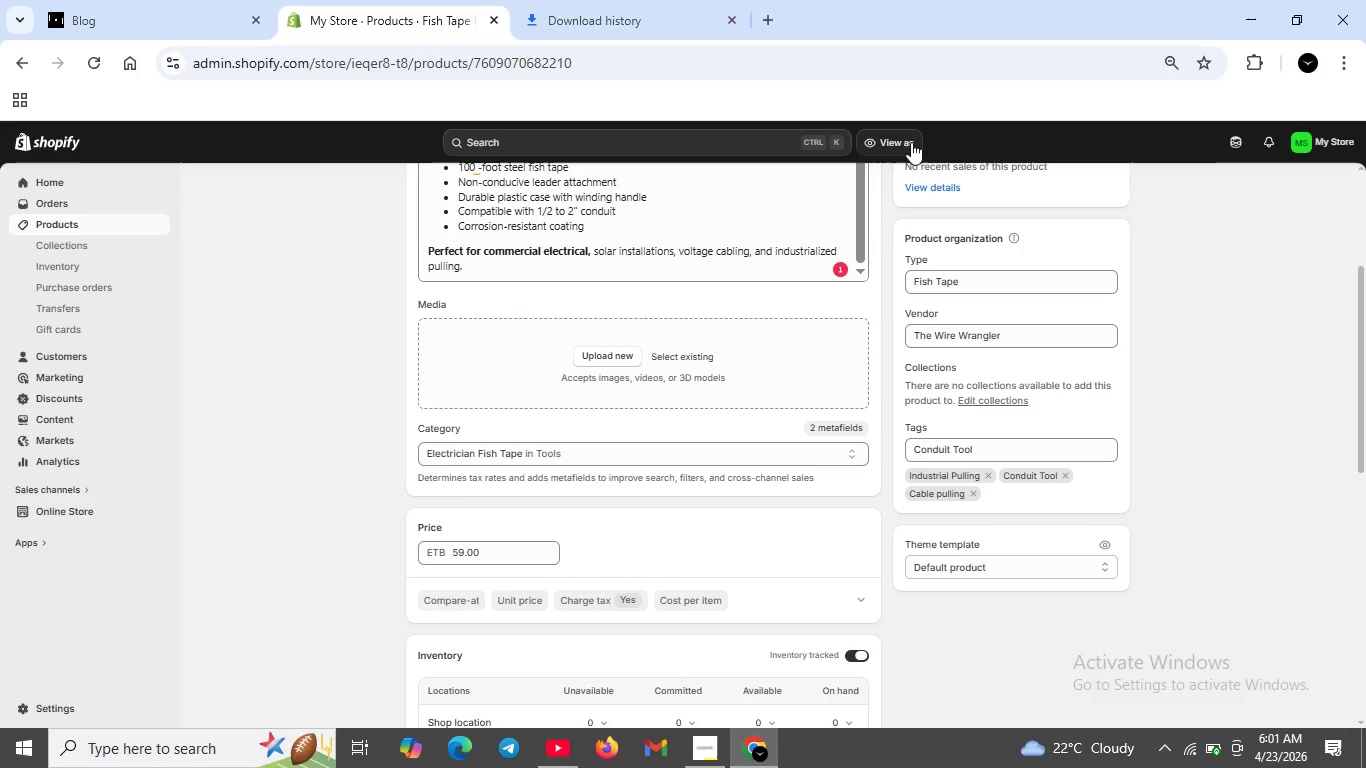 
wait(30.3)
 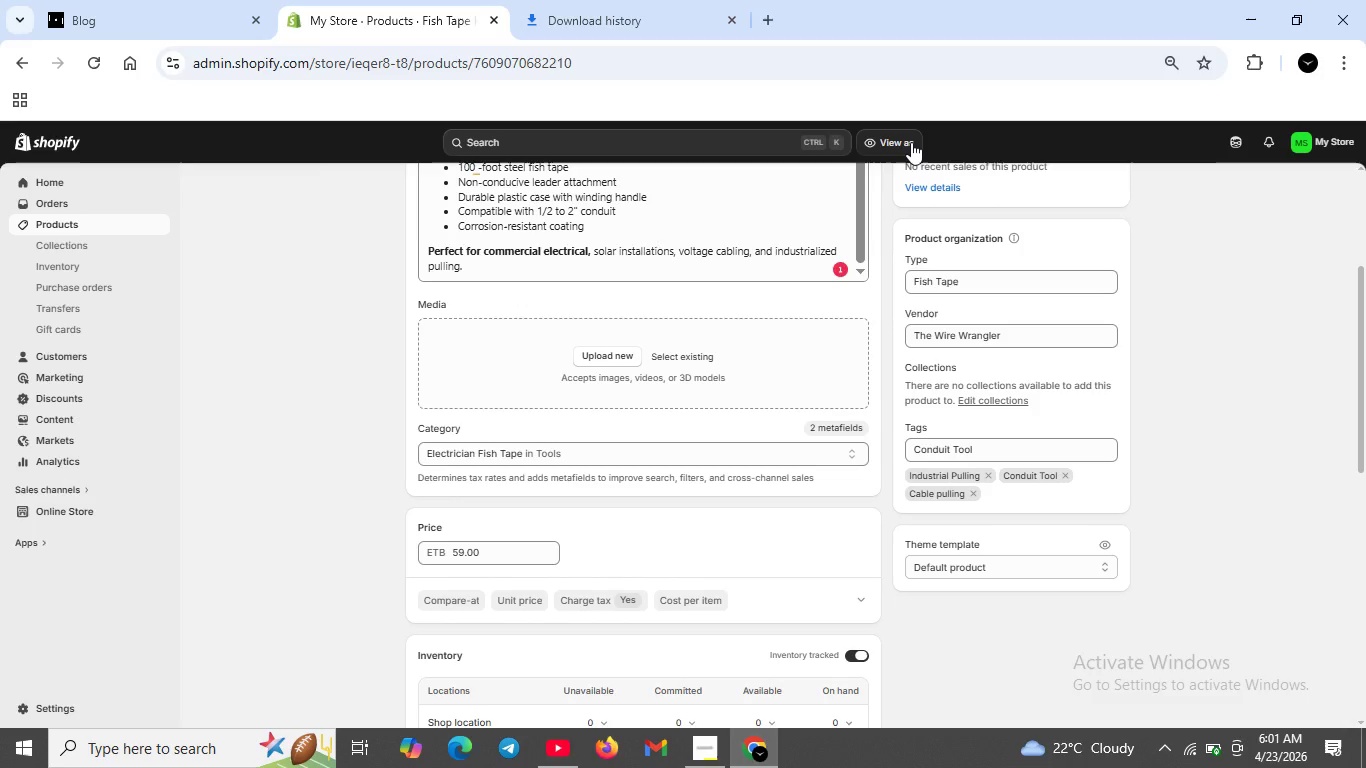 
scroll: coordinate [733, 255], scroll_direction: down, amount: 7.0
 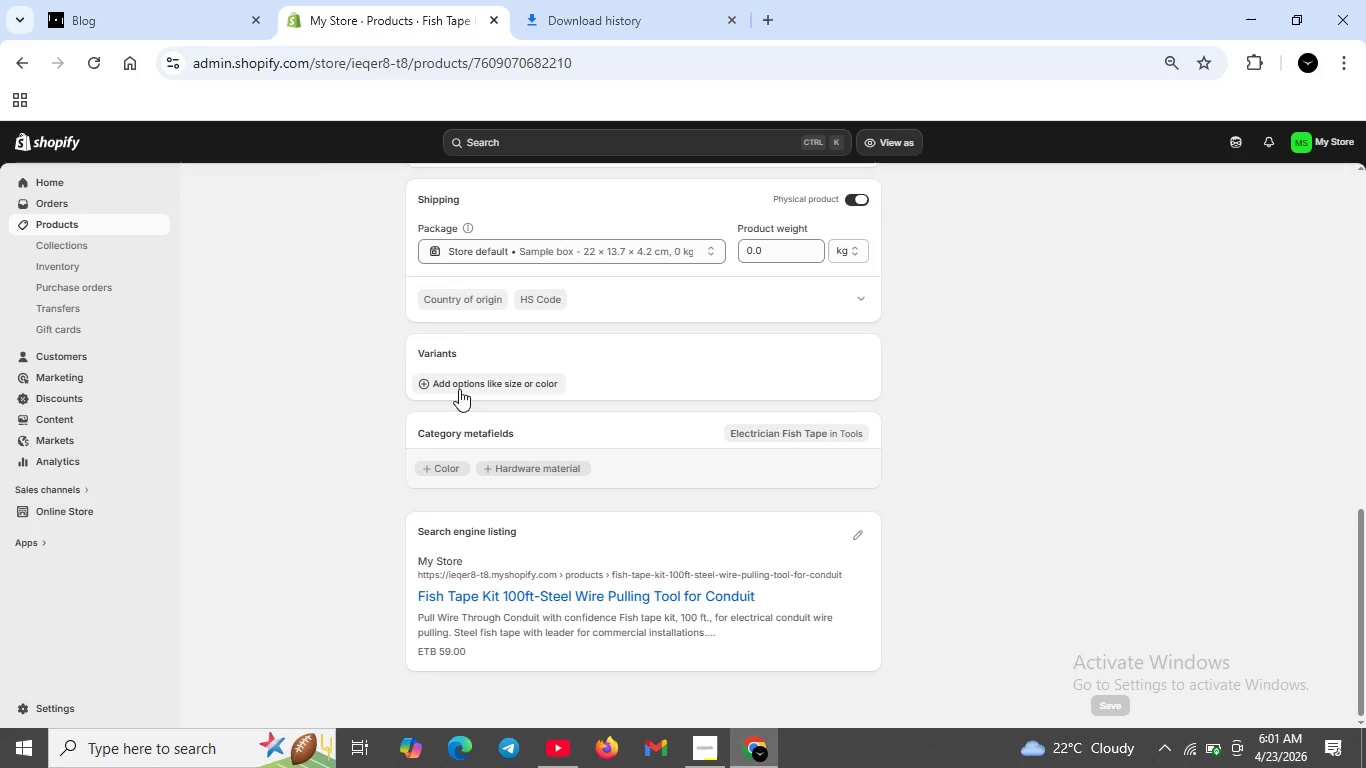 
left_click([459, 389])
 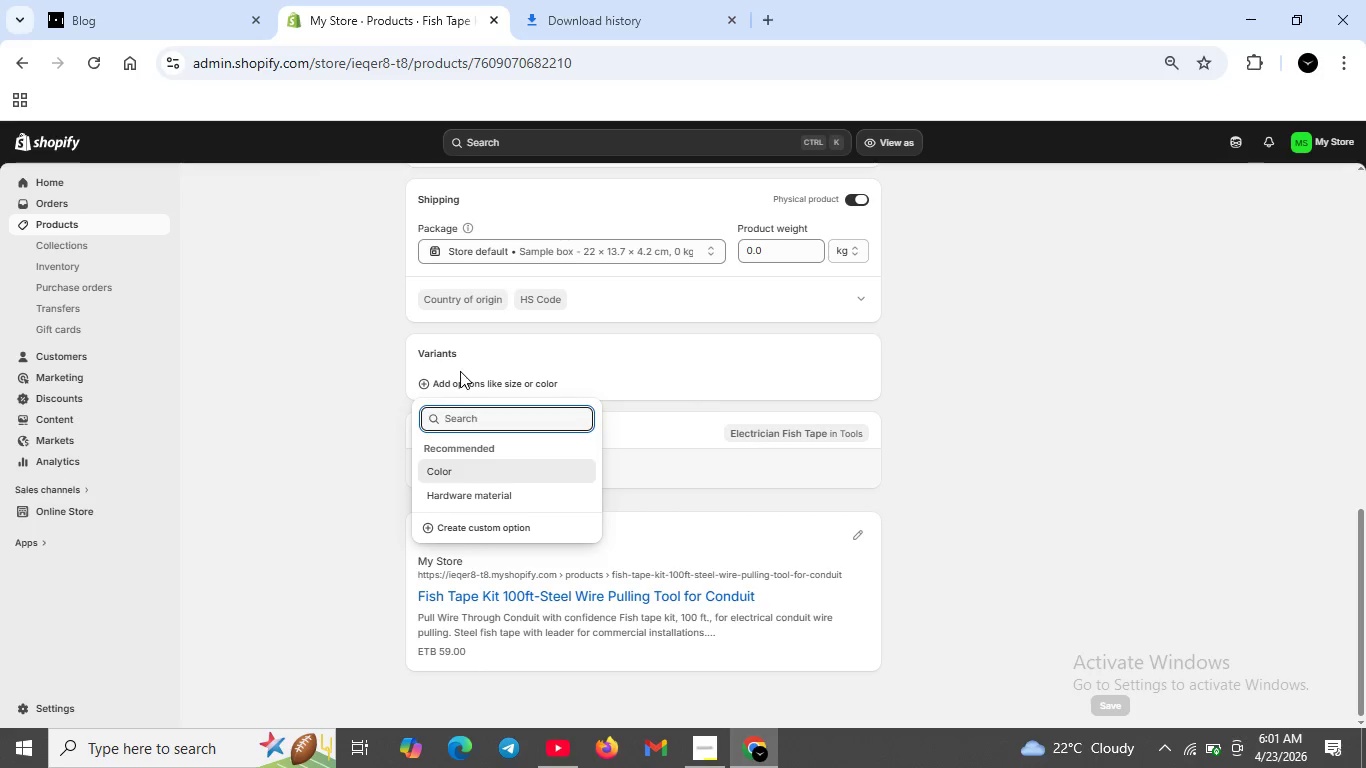 
wait(7.72)
 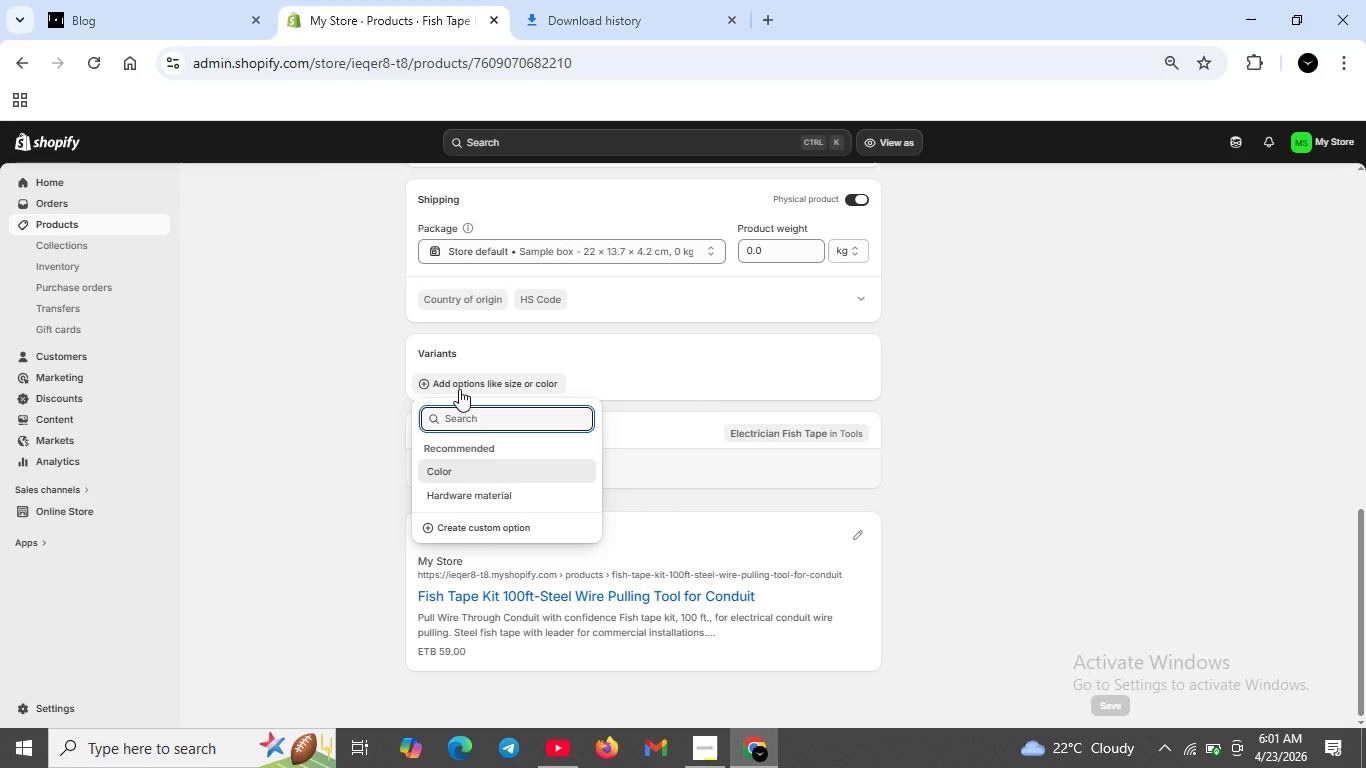 
left_click([473, 421])
 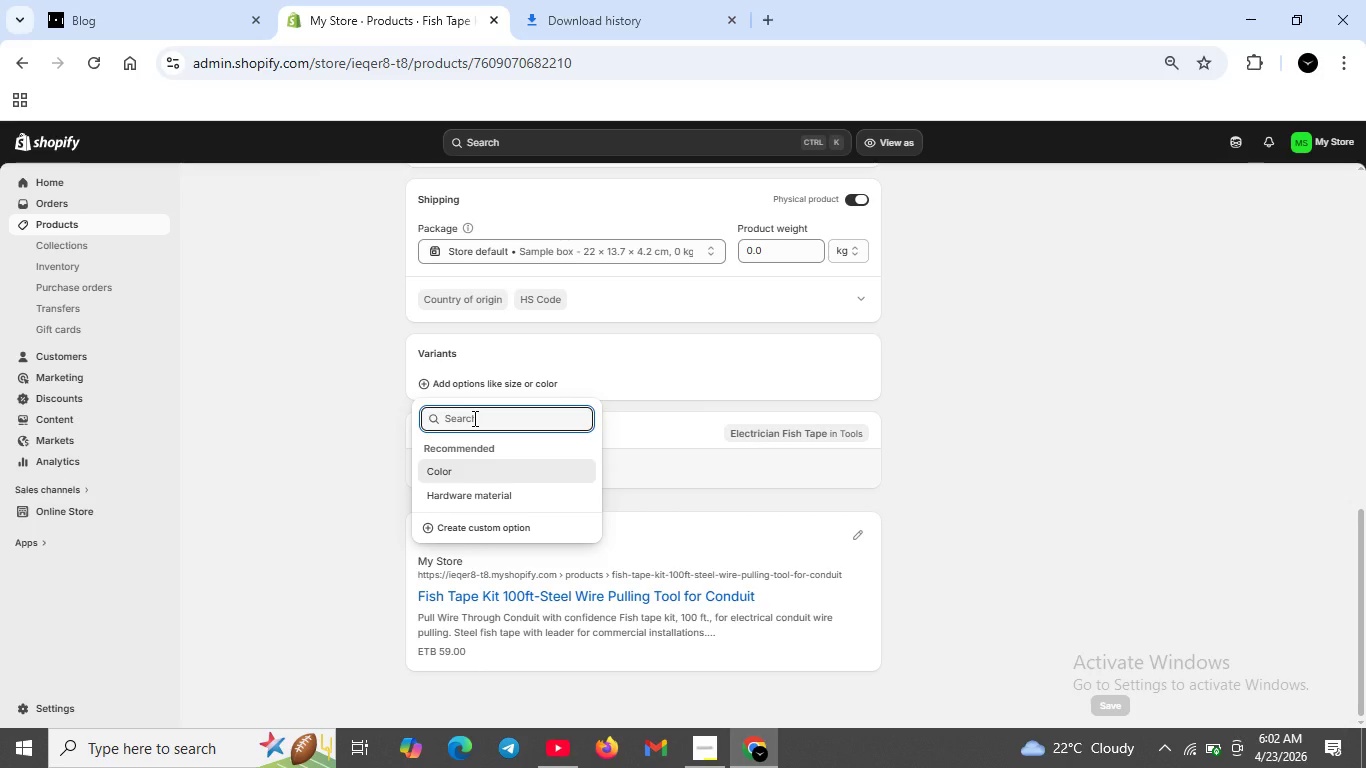 
type(Length)
 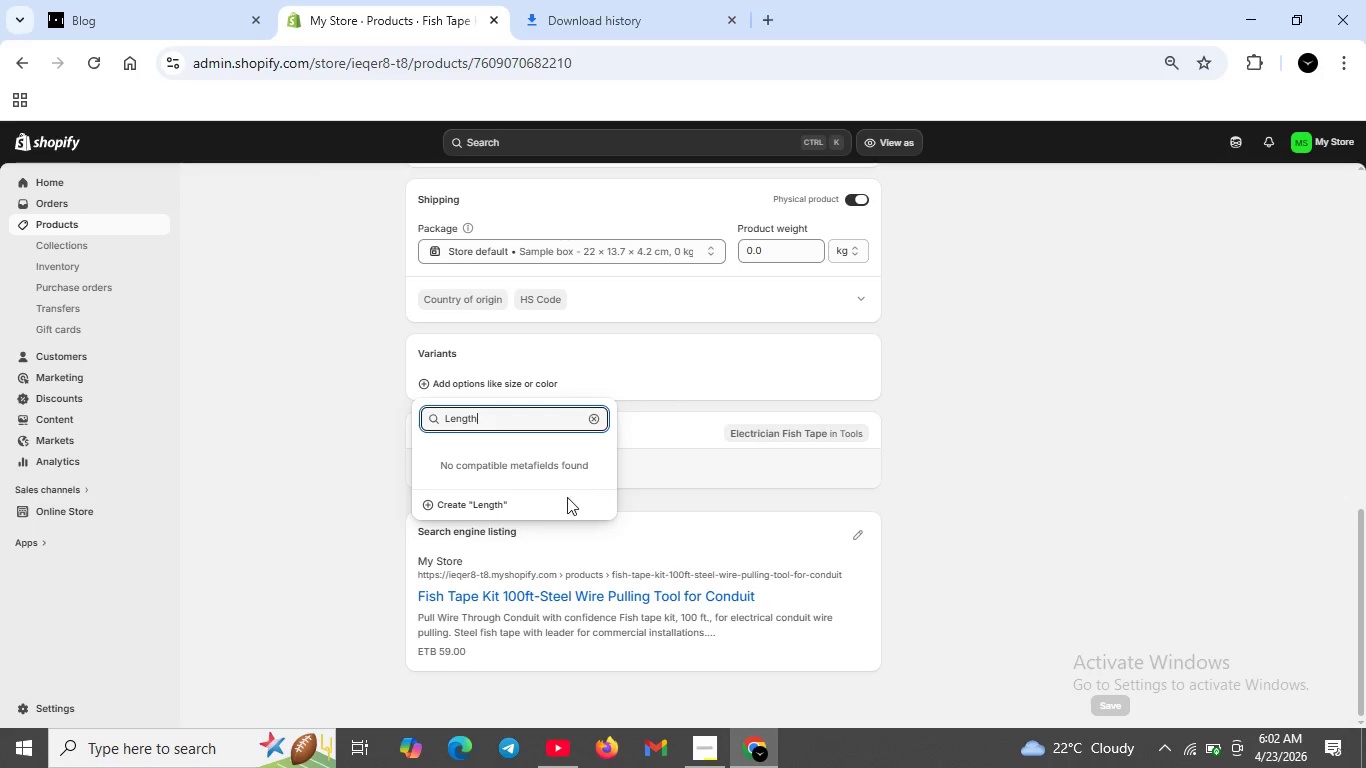 
left_click([501, 512])
 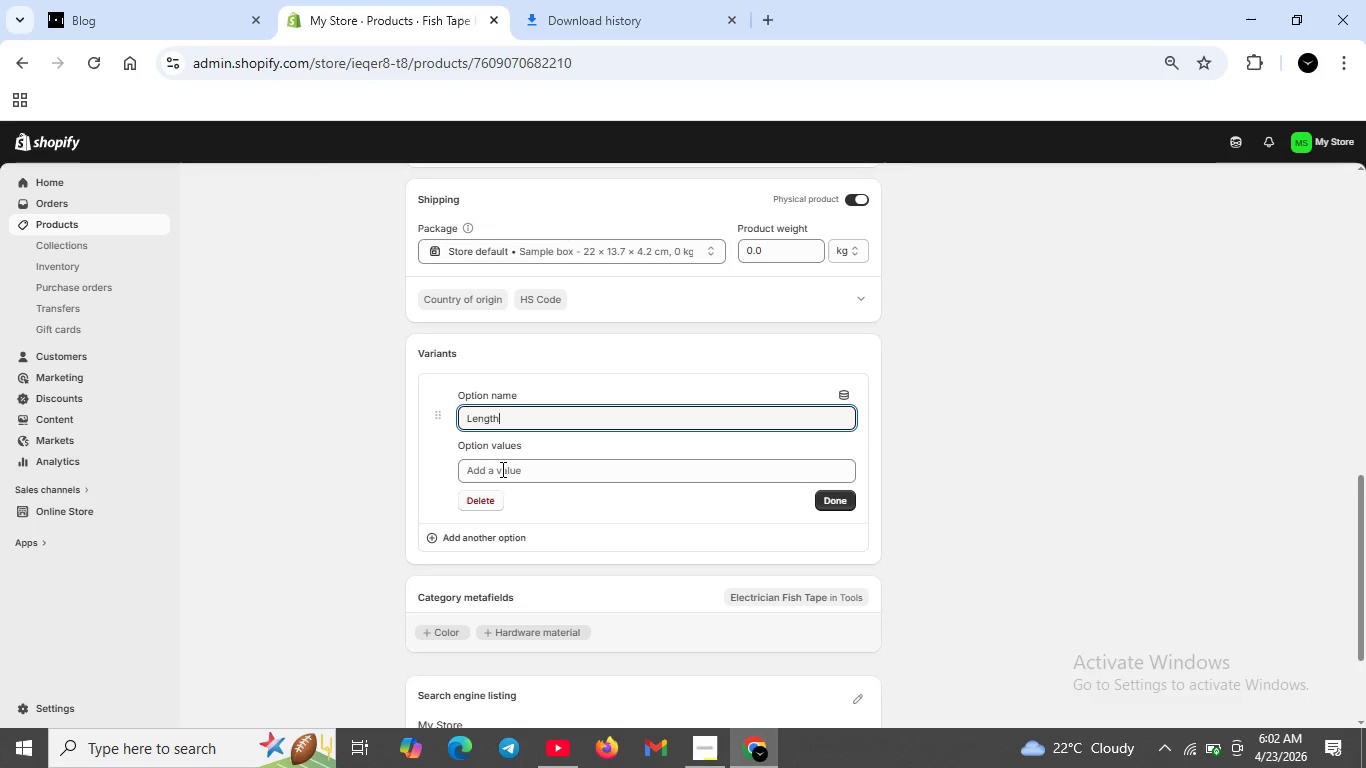 
left_click([501, 469])
 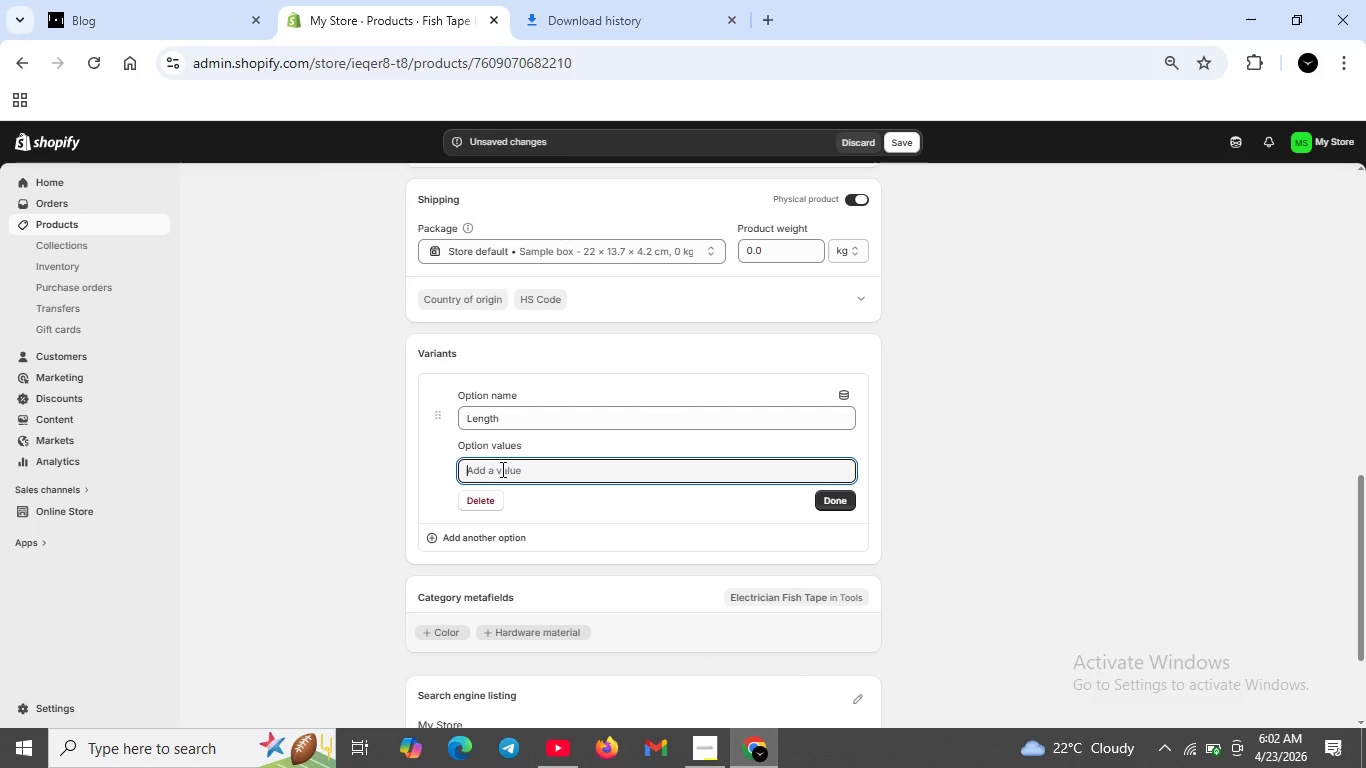 
wait(10.7)
 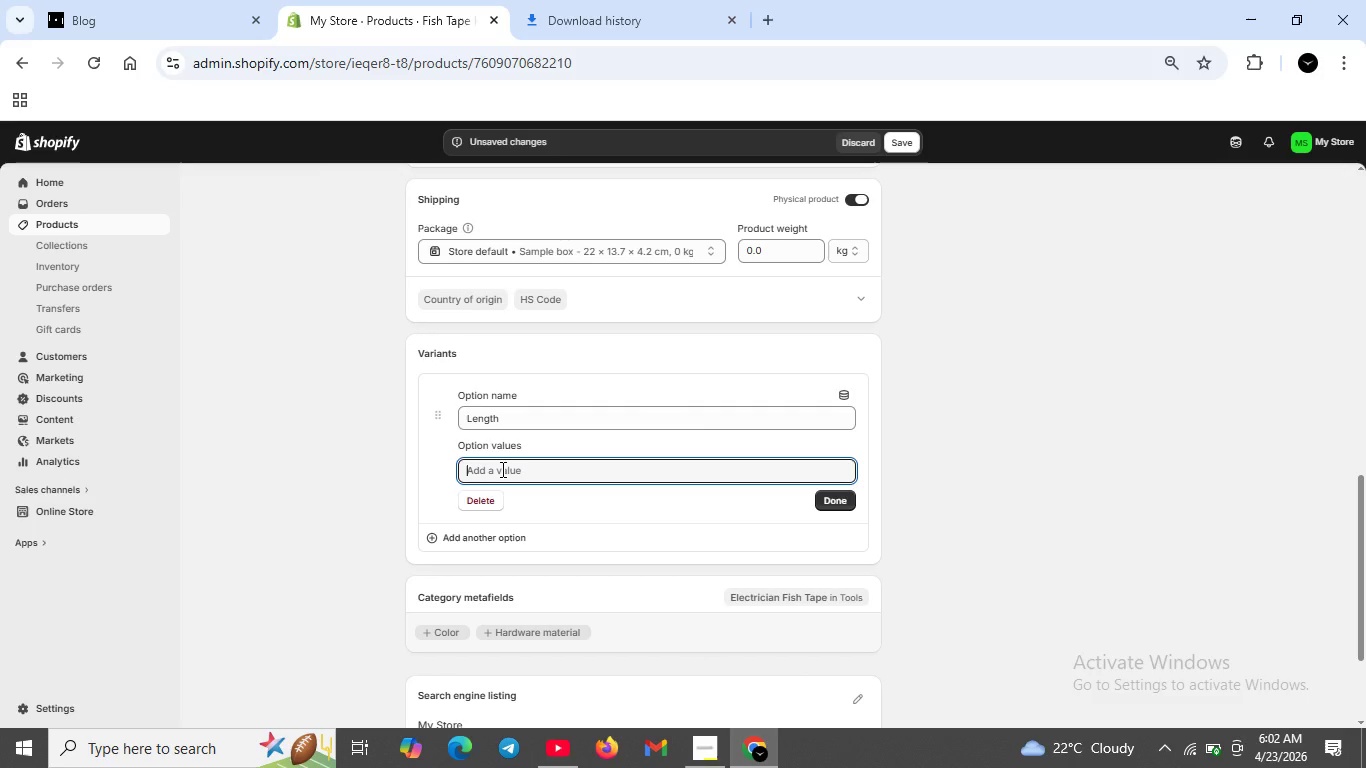 
type(50ft)
 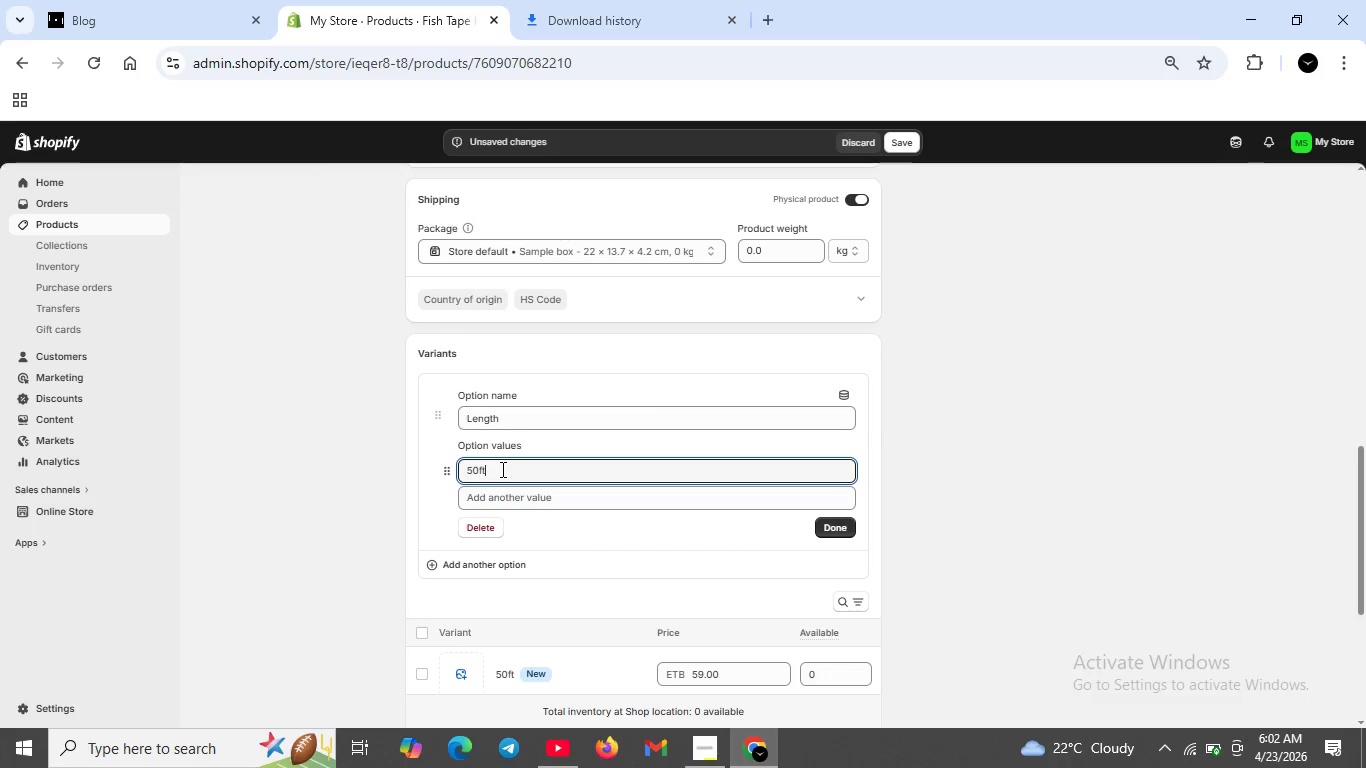 
left_click([504, 504])
 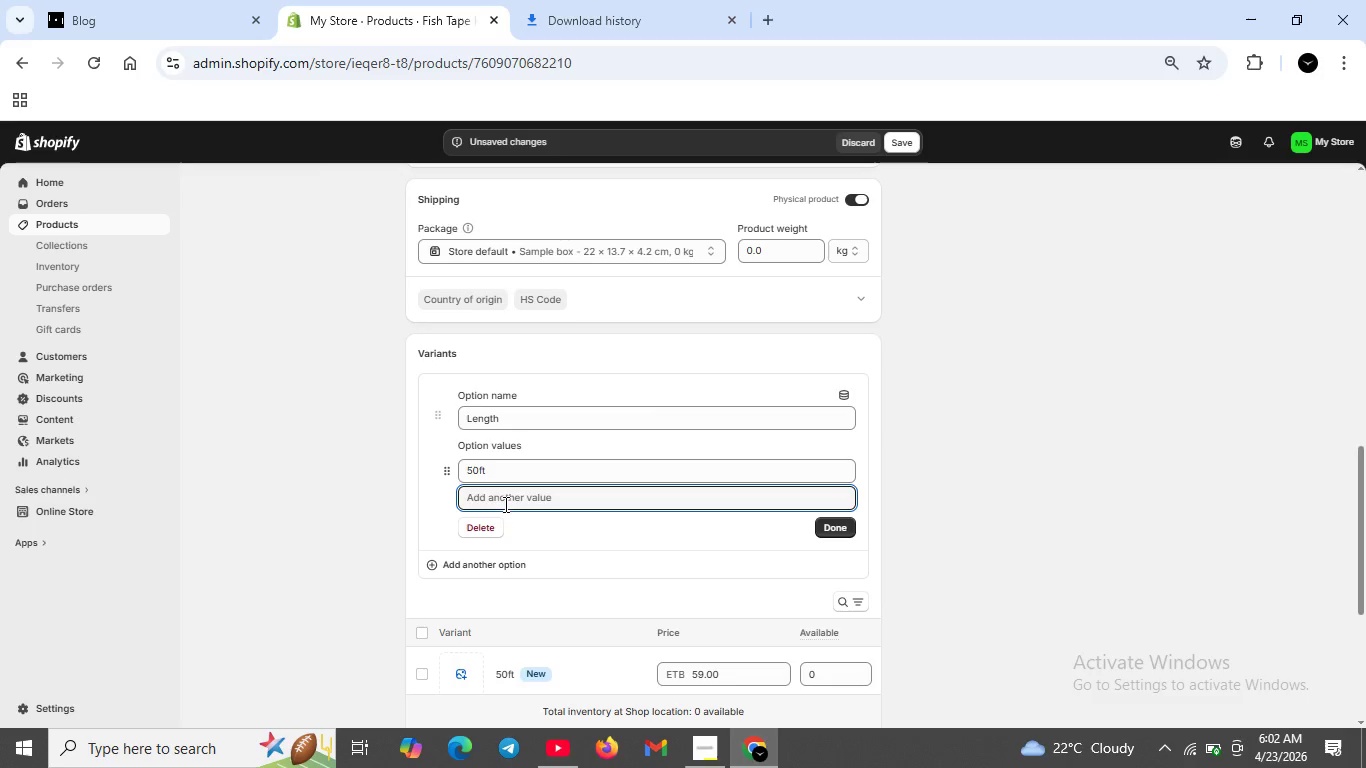 
type(100 ft)
 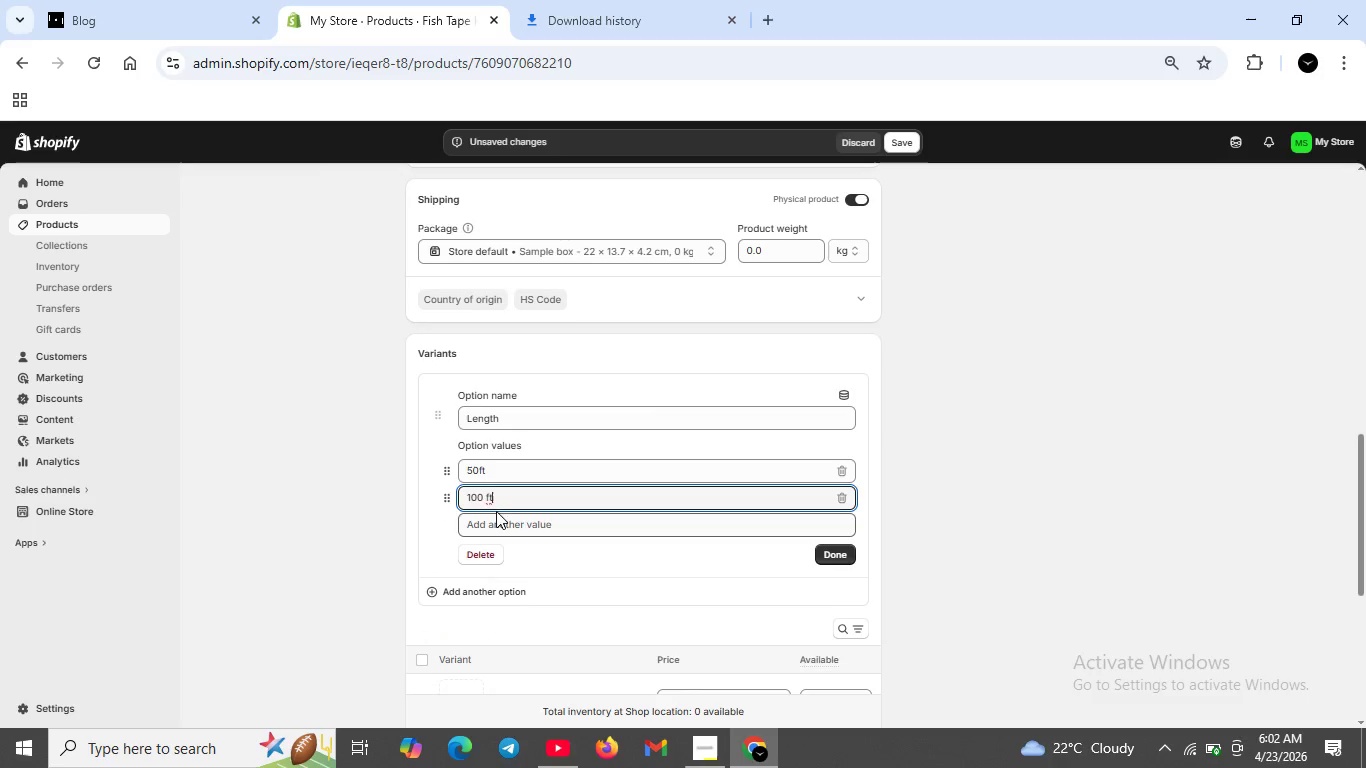 
left_click([486, 496])
 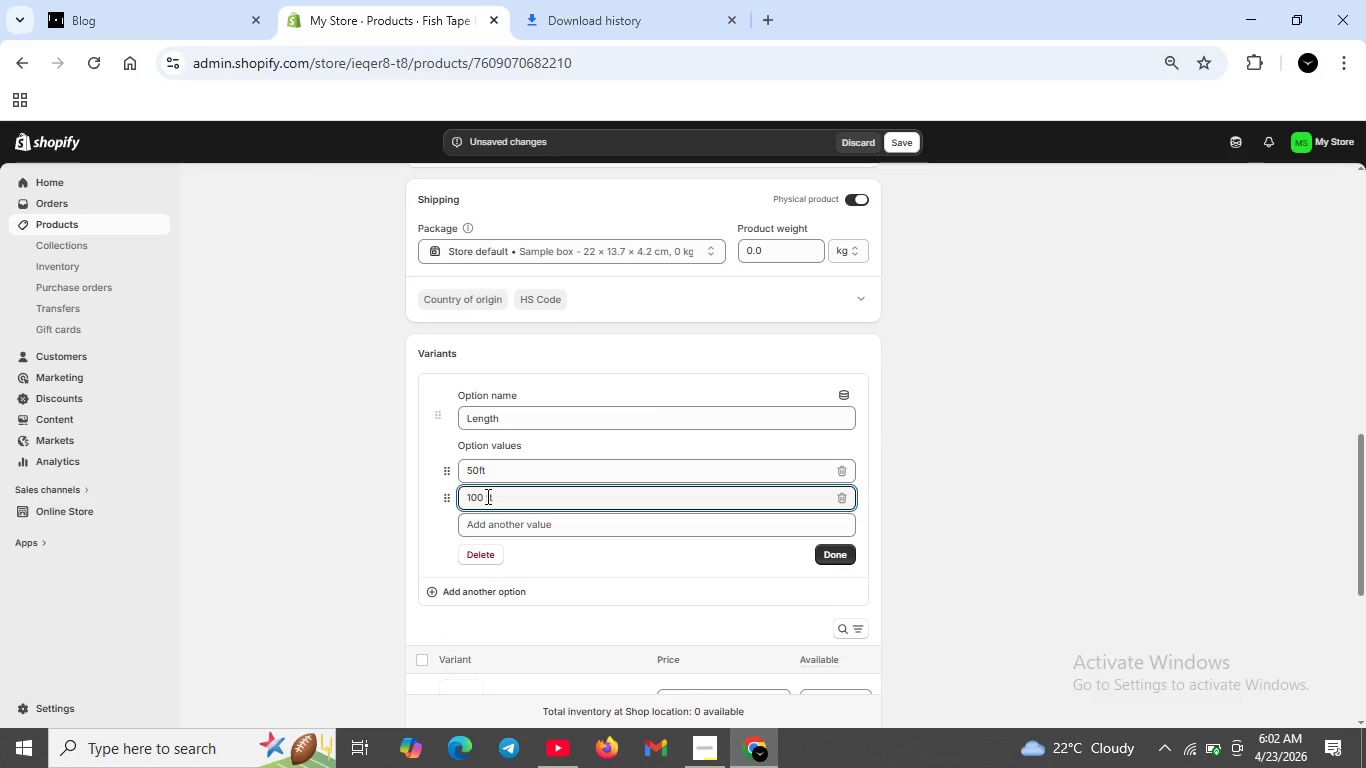 
key(Backspace)
 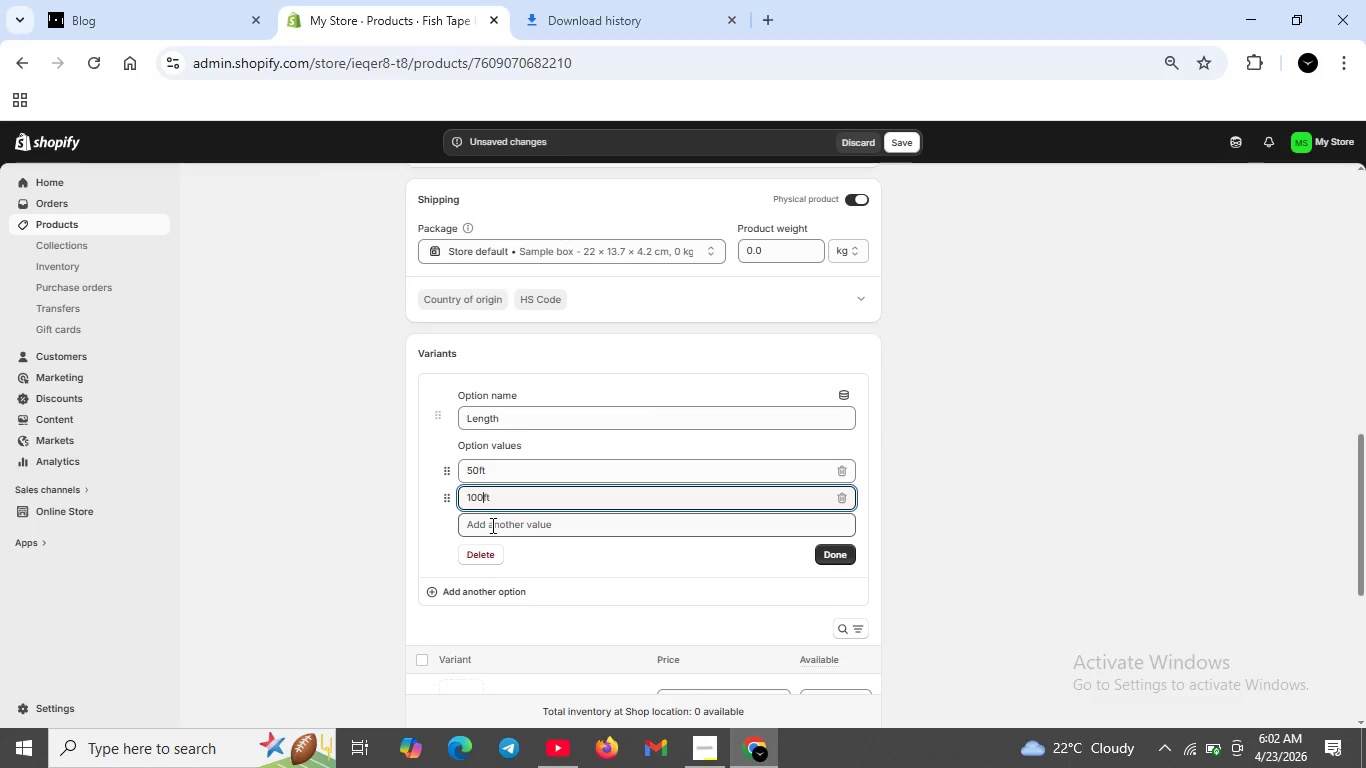 
left_click([491, 525])
 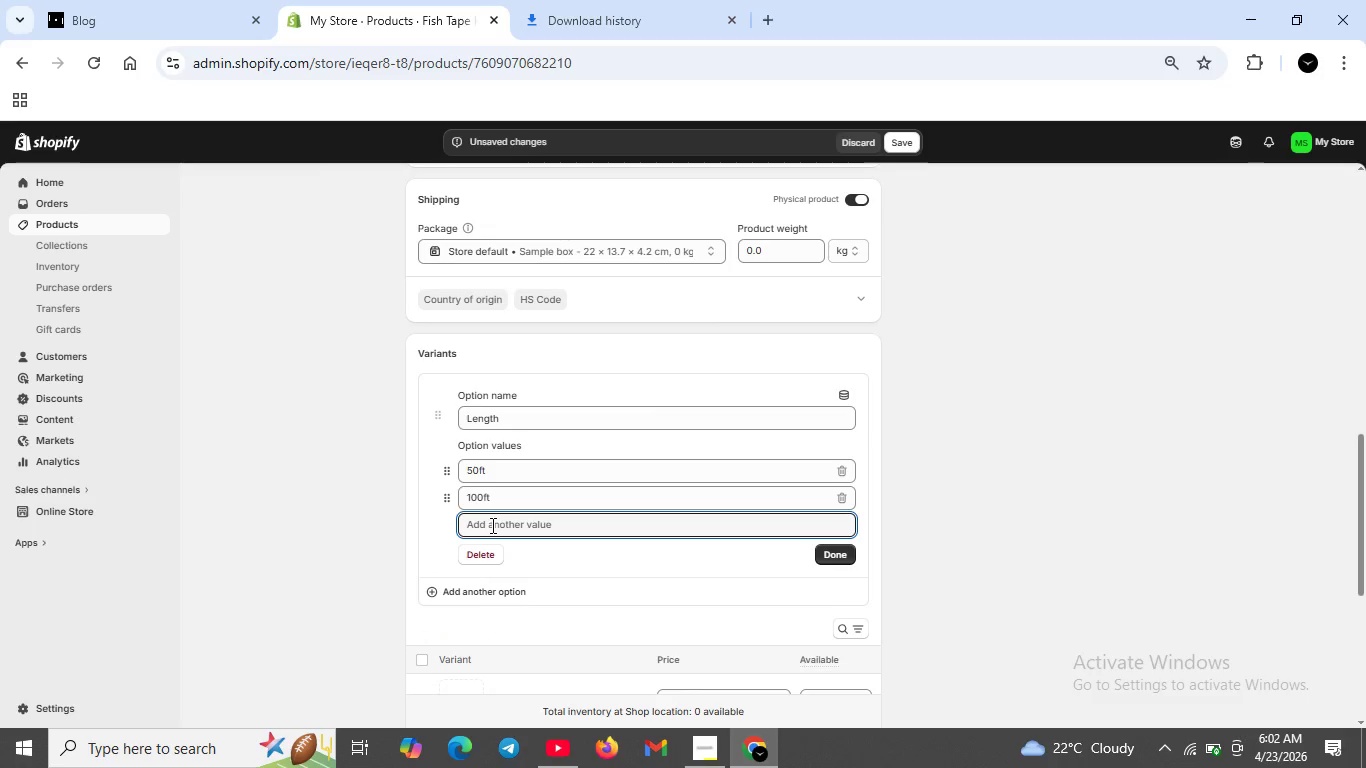 
type(200 ft)
 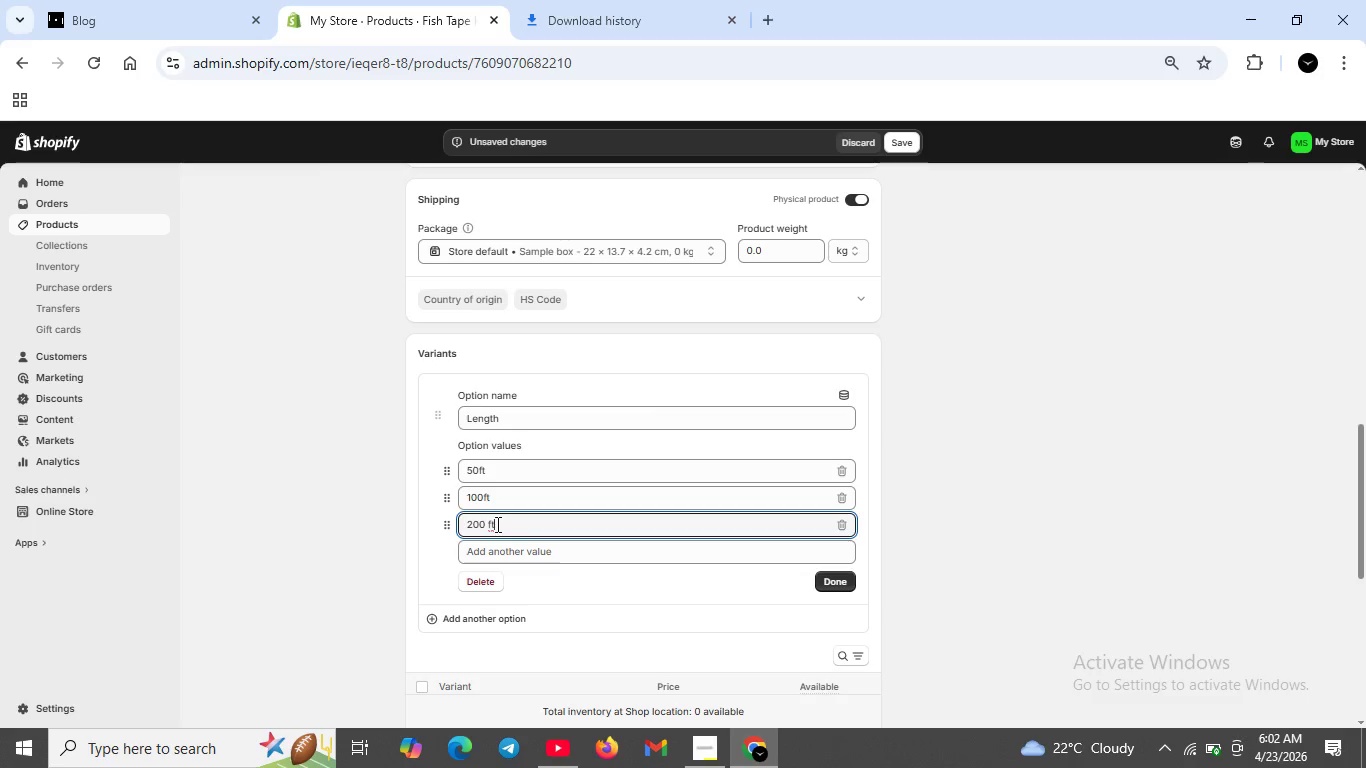 
key(ArrowLeft)
 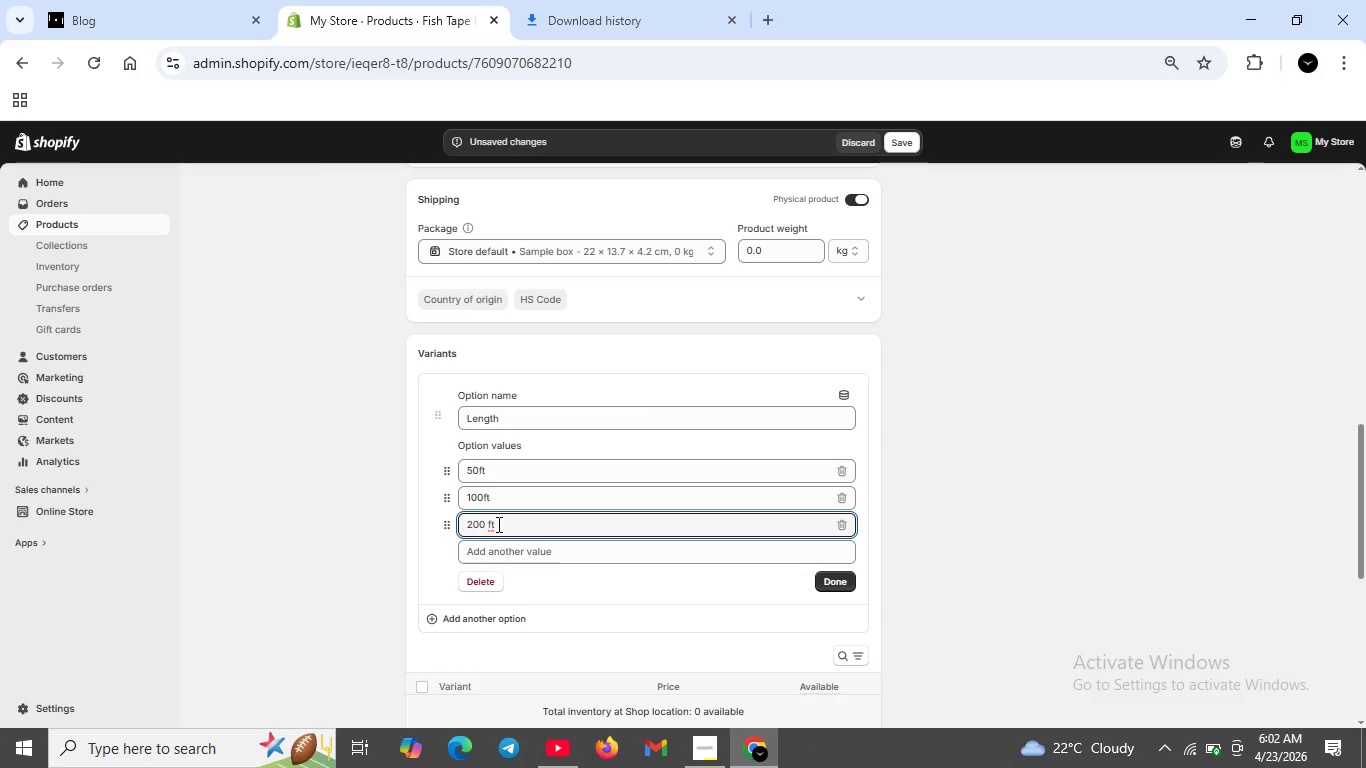 
key(Backspace)
 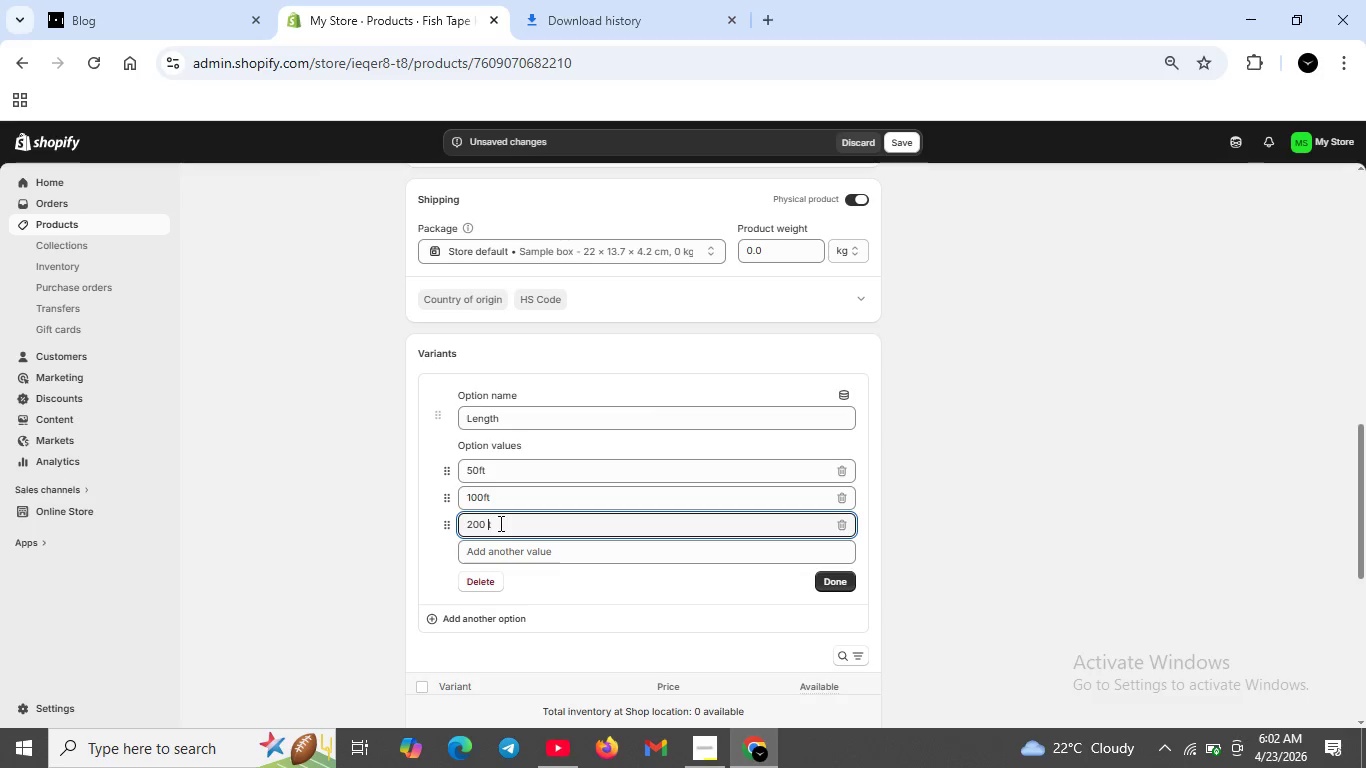 
key(Backspace)
 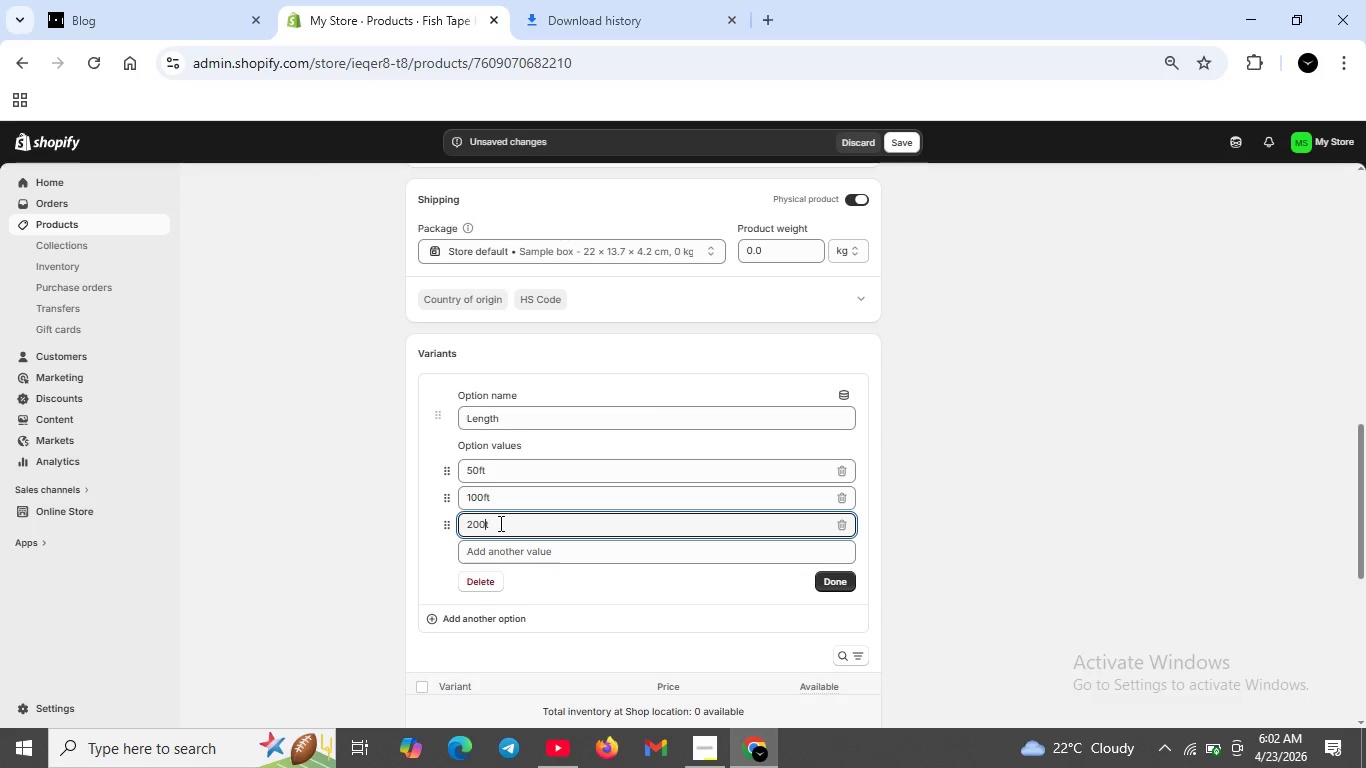 
key(F)
 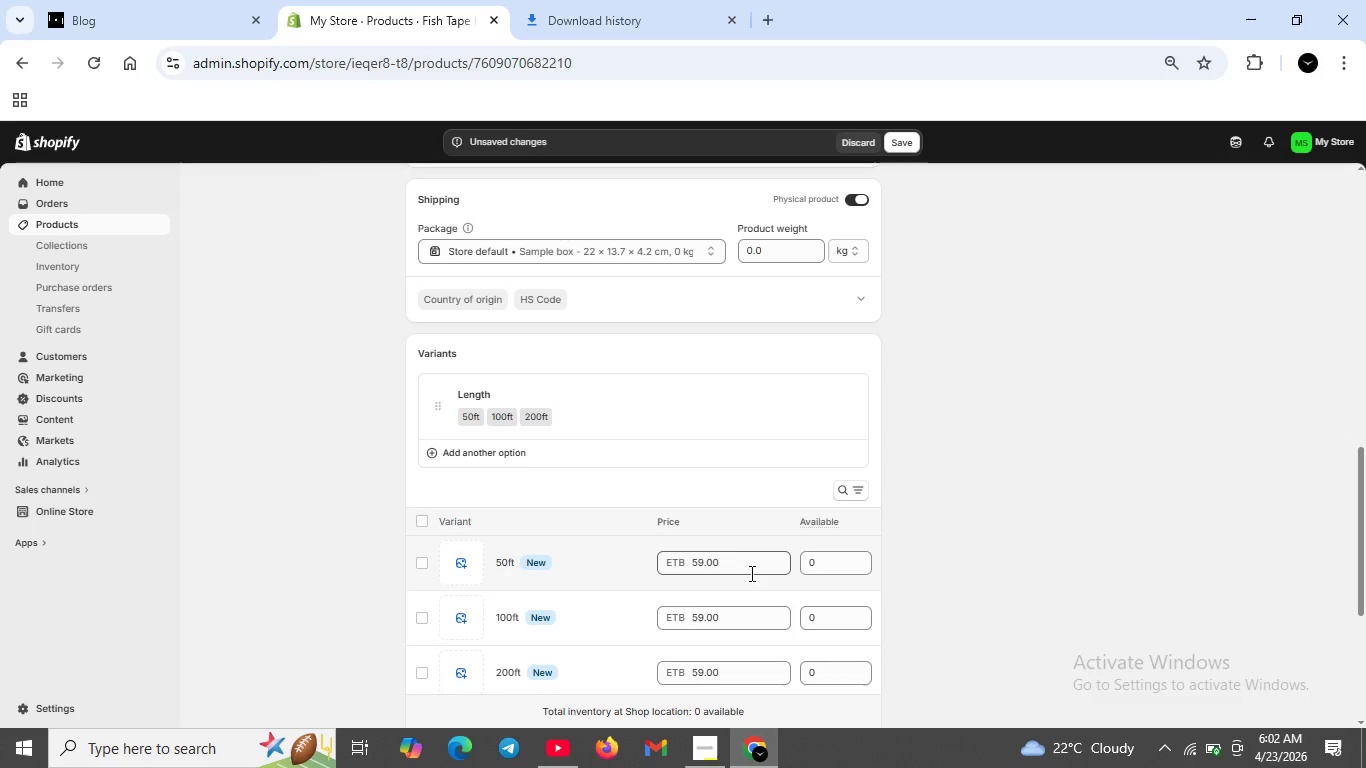 
wait(7.22)
 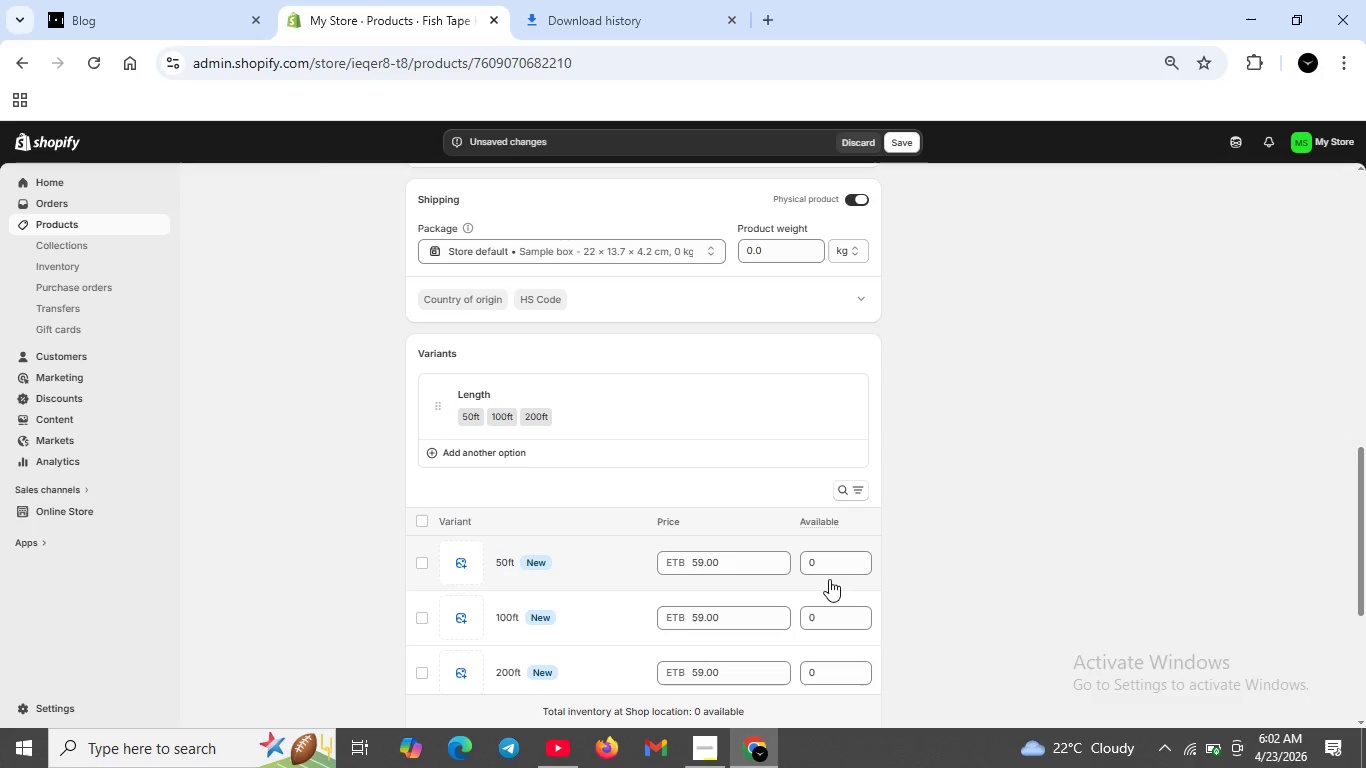 
double_click([749, 566])
 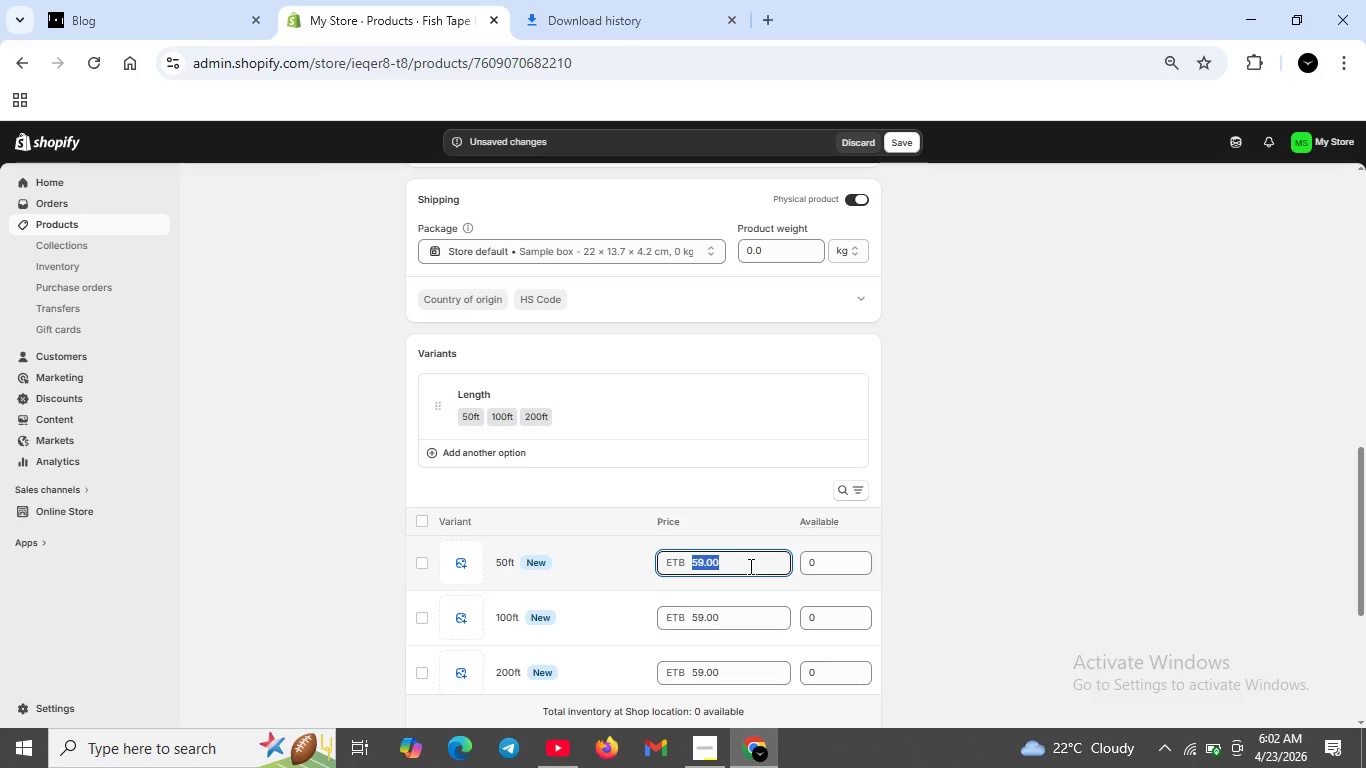 
left_click([749, 566])
 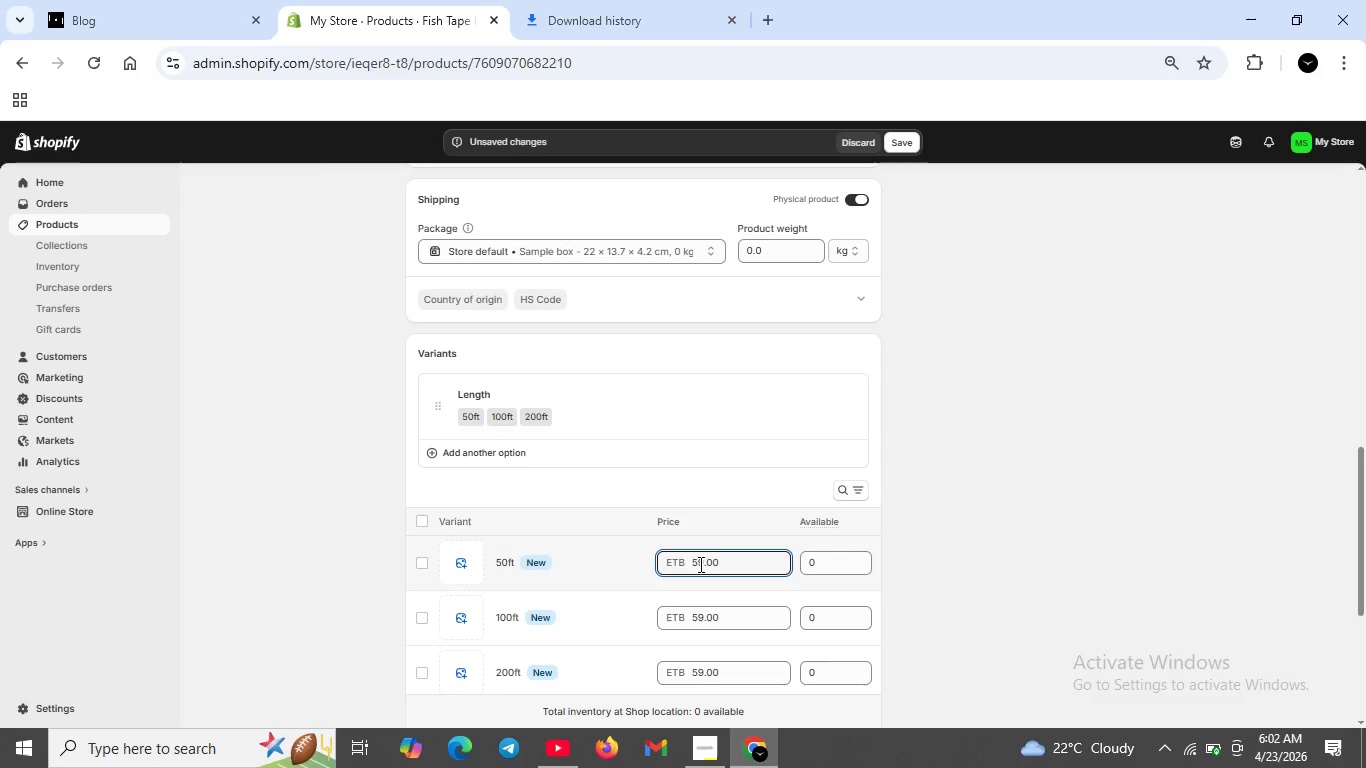 
left_click([699, 564])
 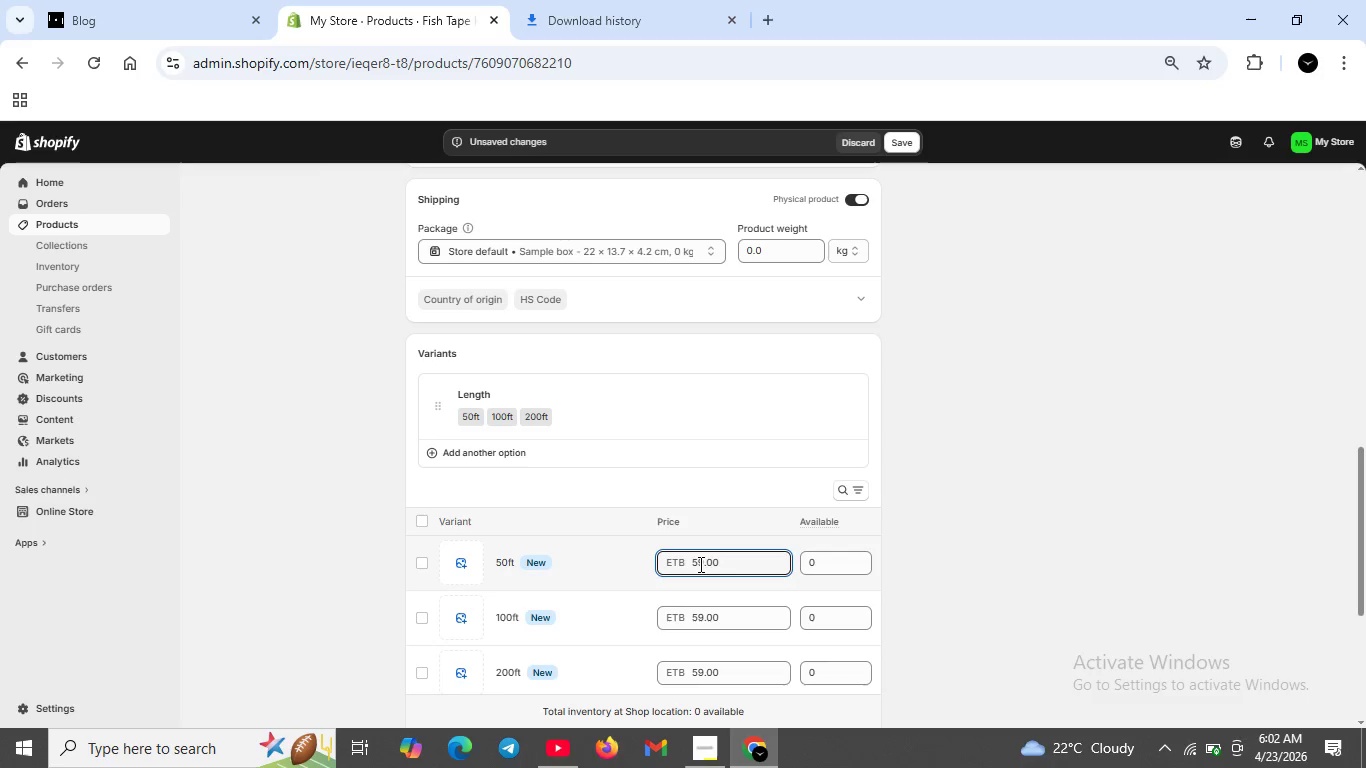 
key(Backspace)
 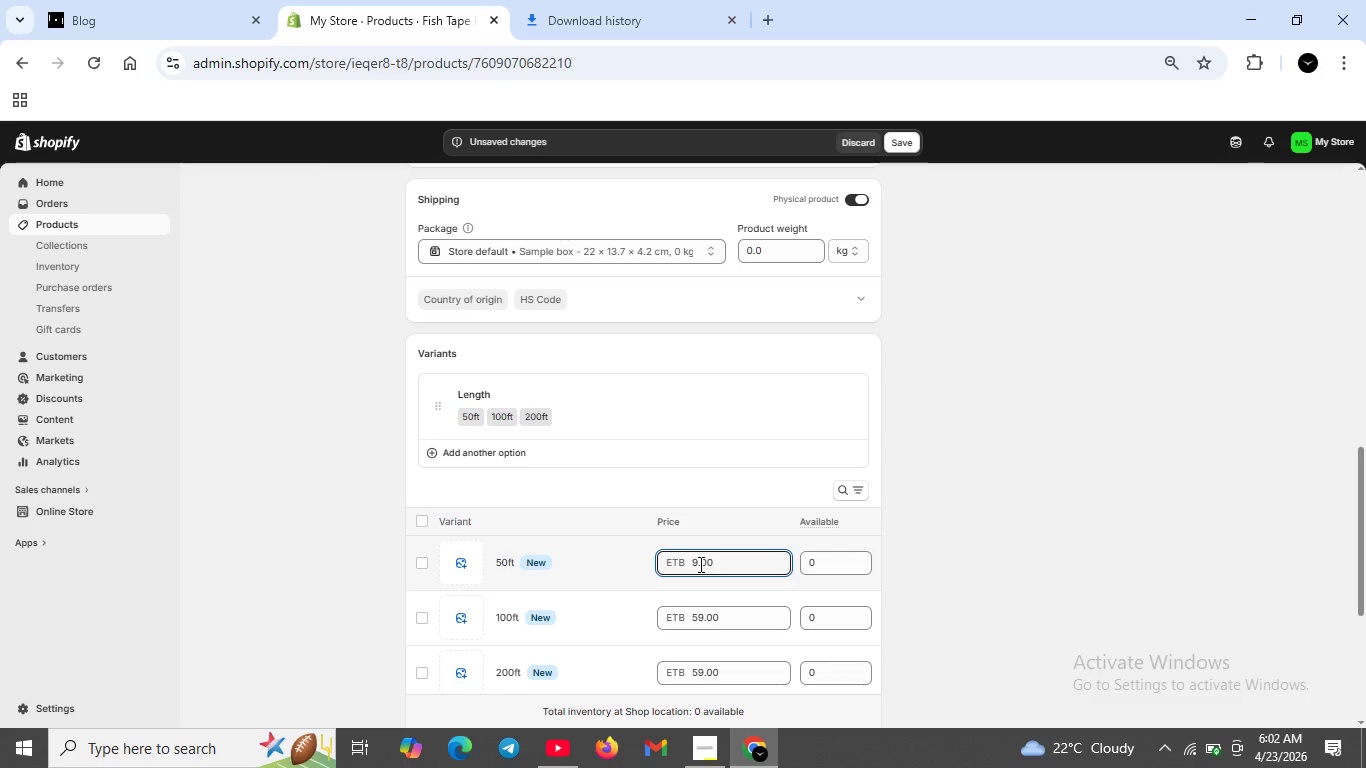 
key(3)
 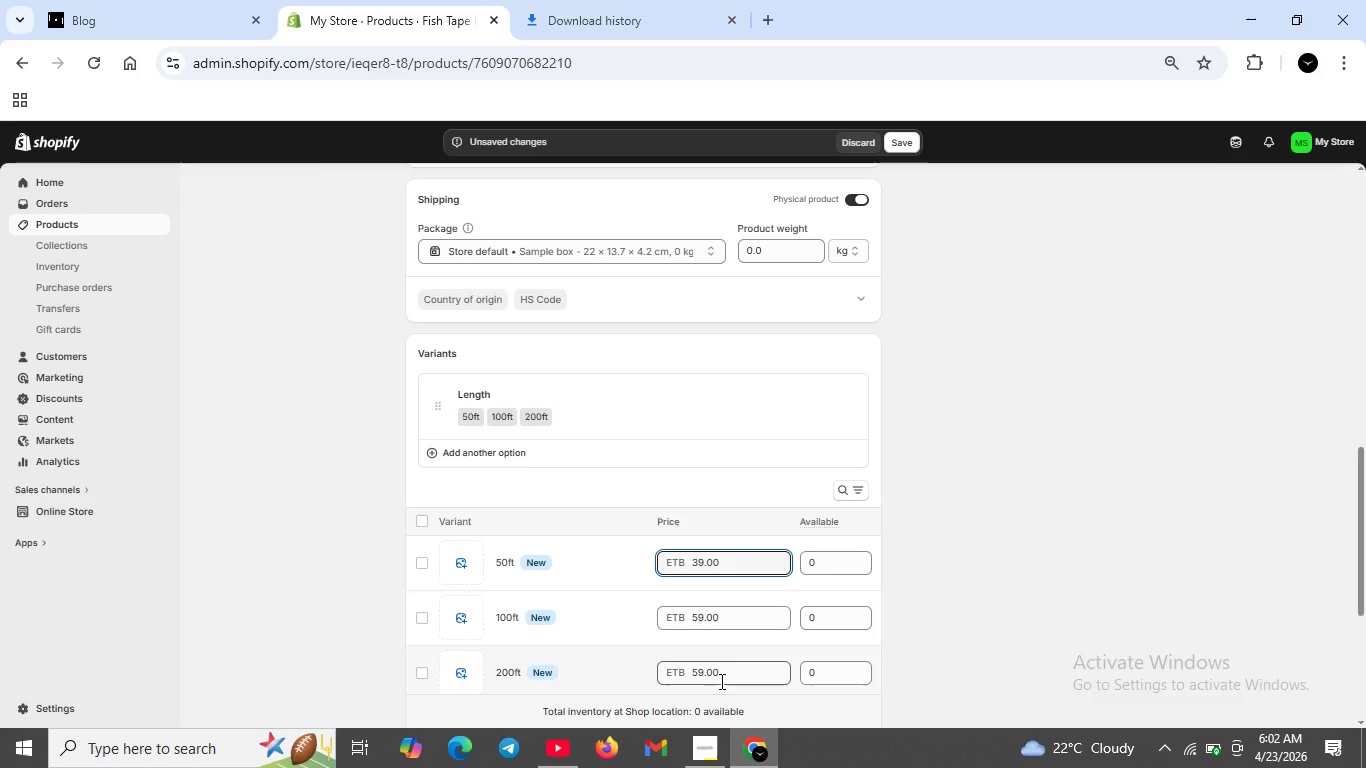 
wait(6.75)
 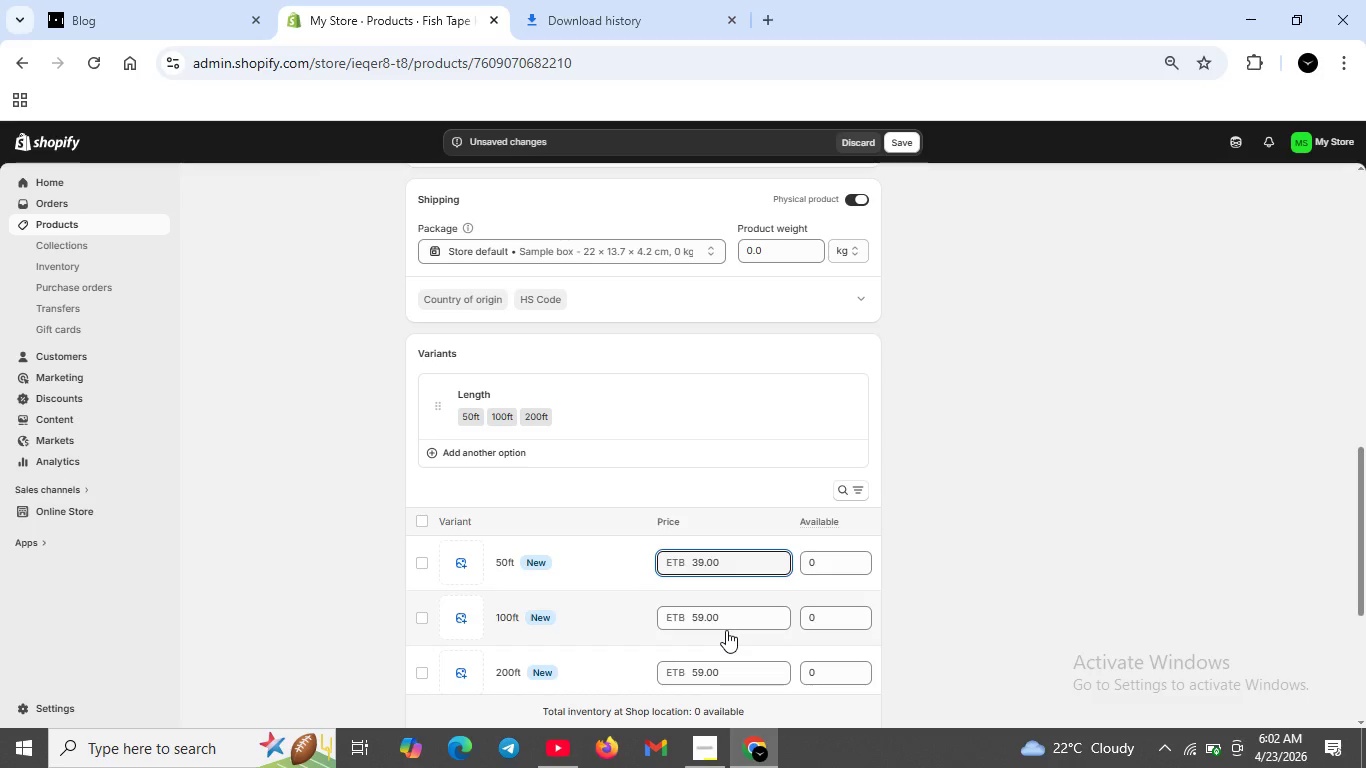 
left_click([699, 671])
 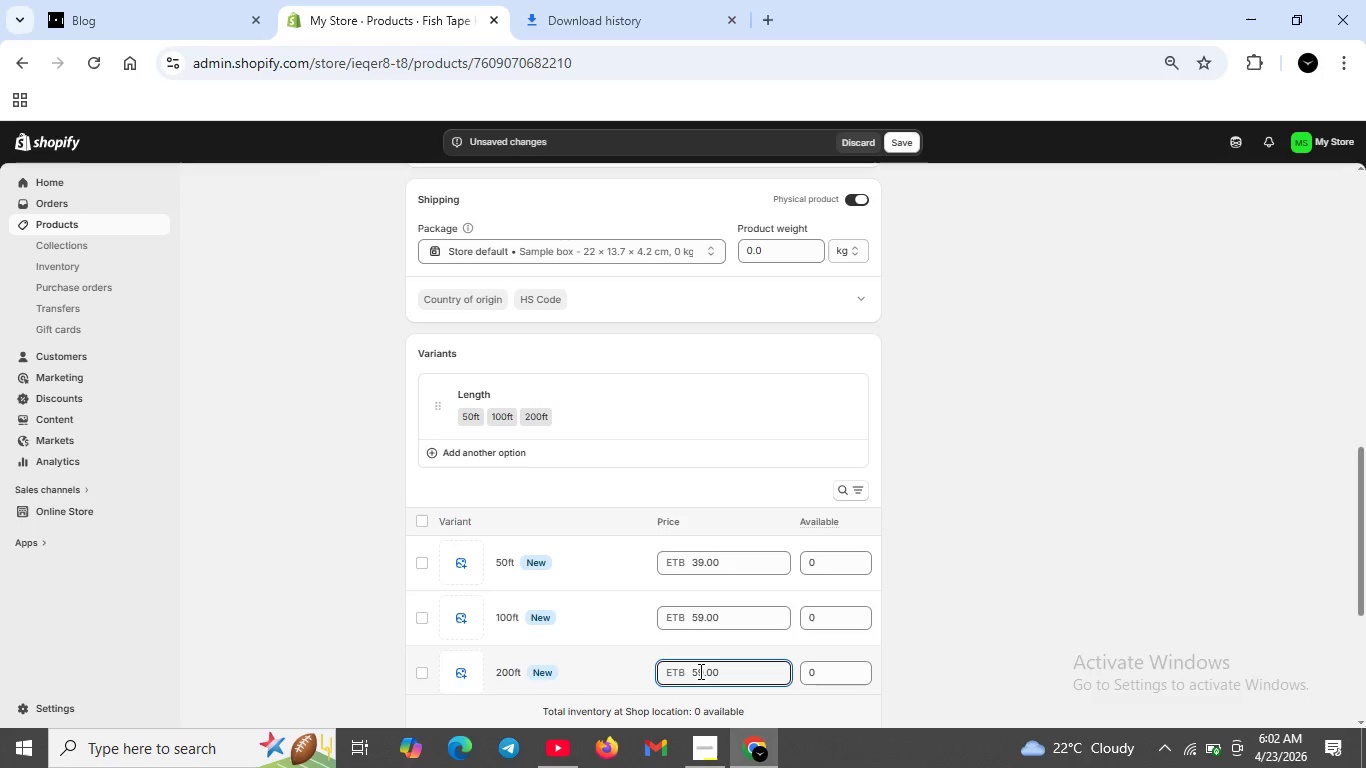 
key(Backspace)
 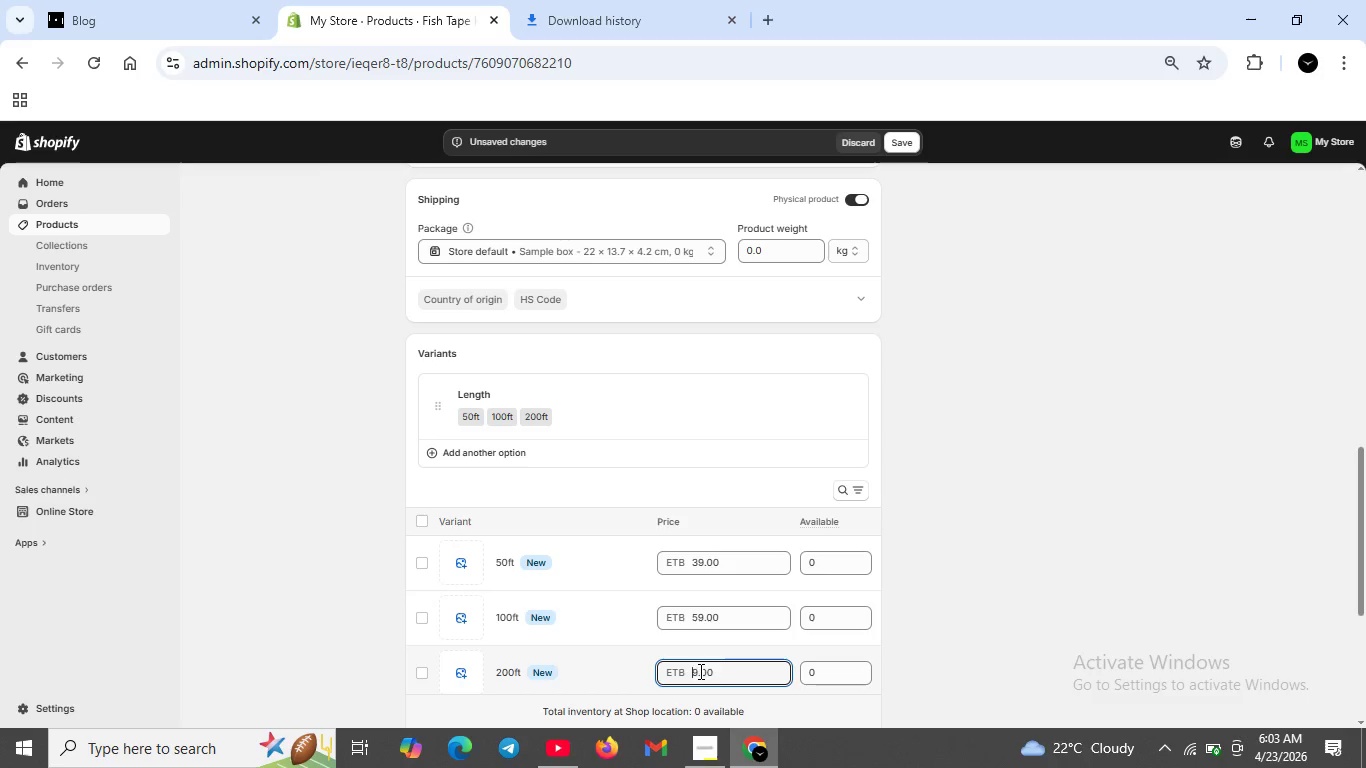 
key(8)
 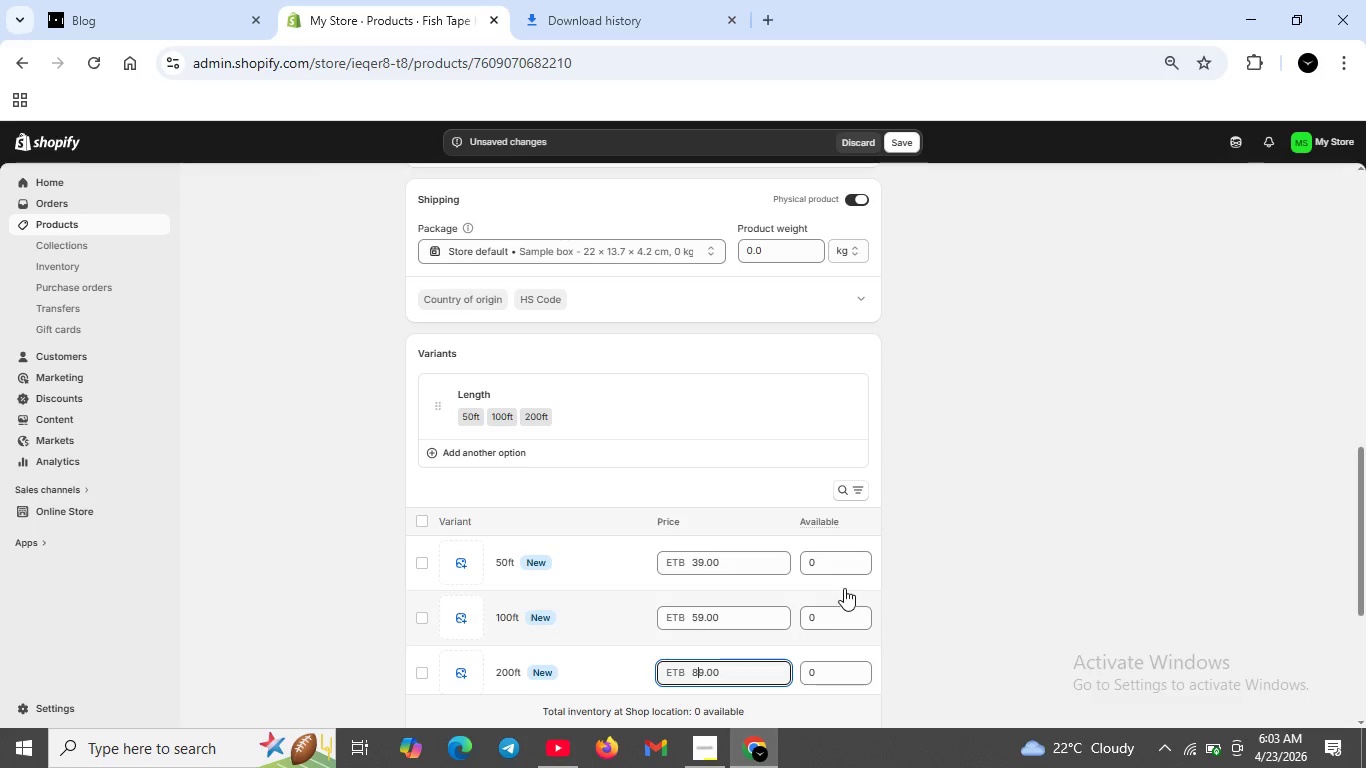 
double_click([825, 565])
 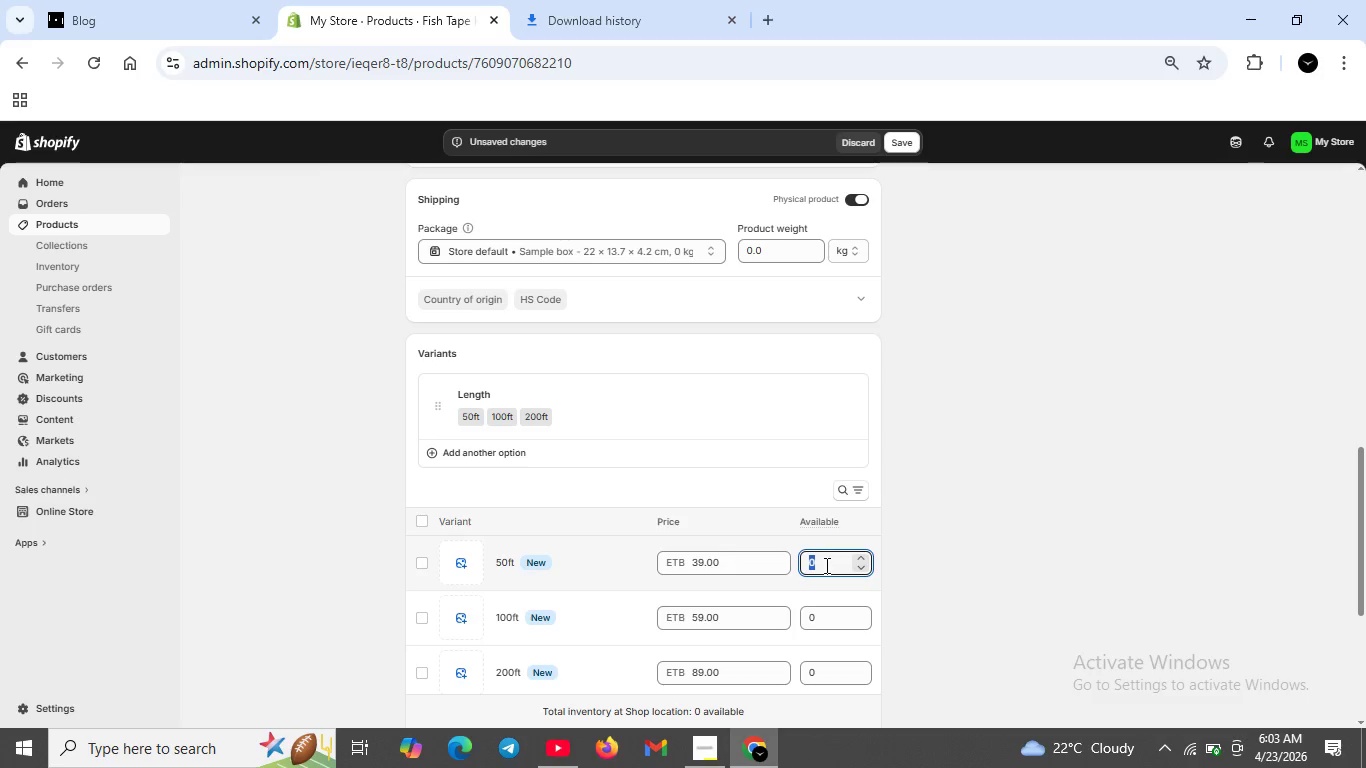 
key(Backspace)
type(30)
 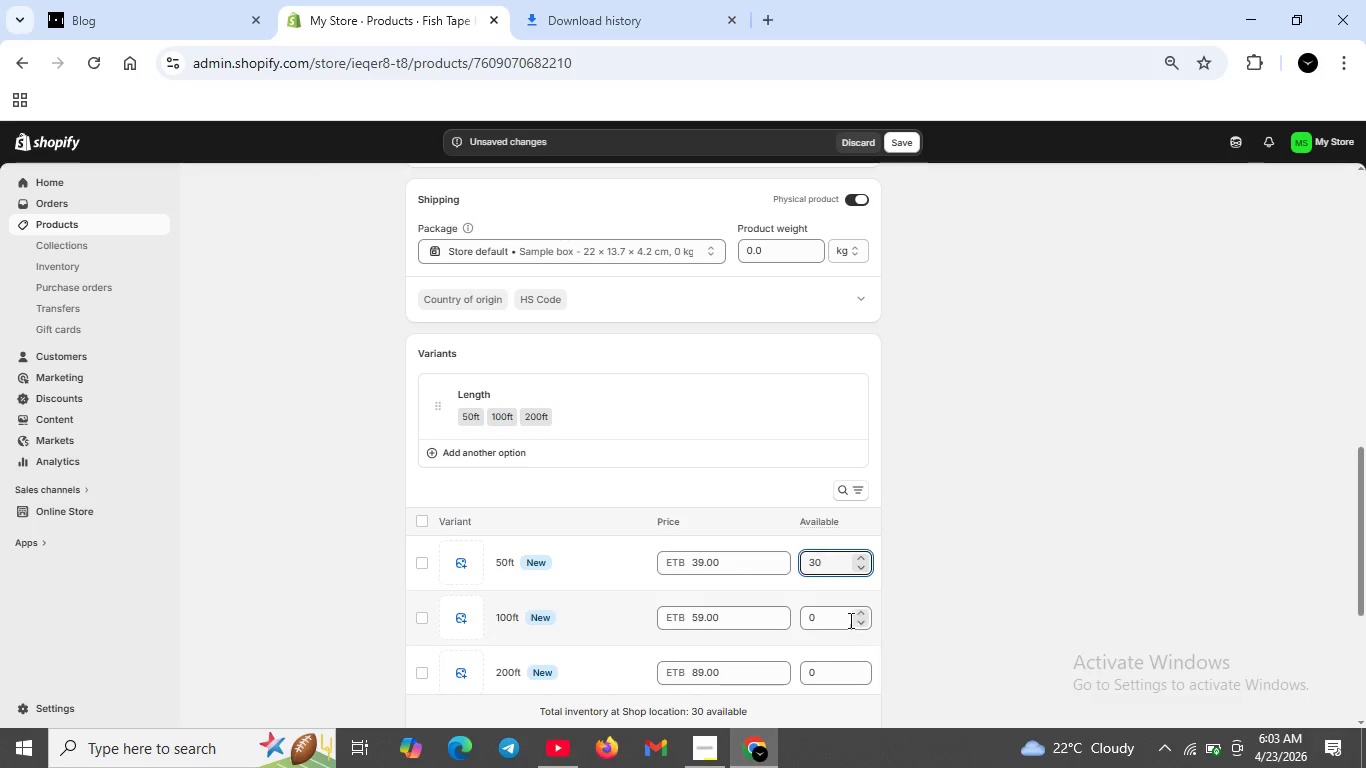 
left_click([847, 614])
 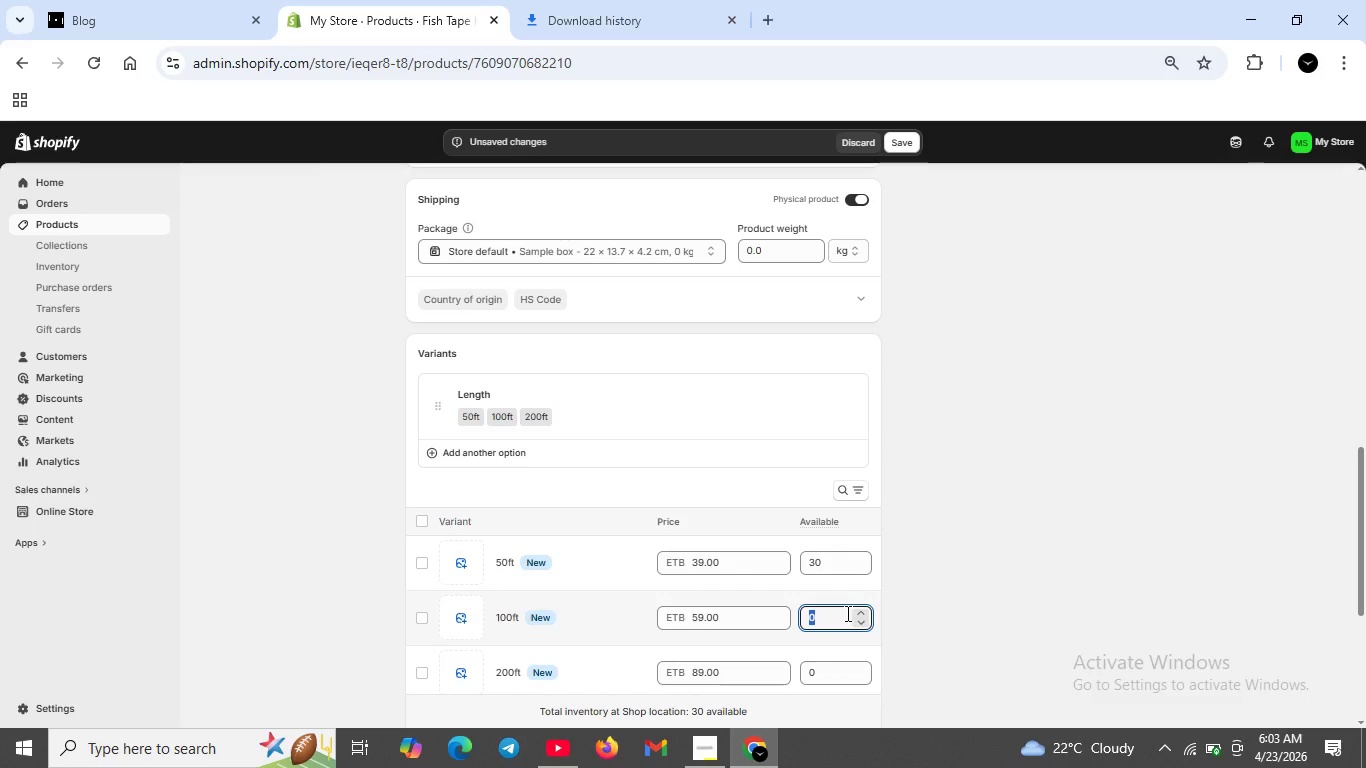 
key(Backspace)
type(25)
 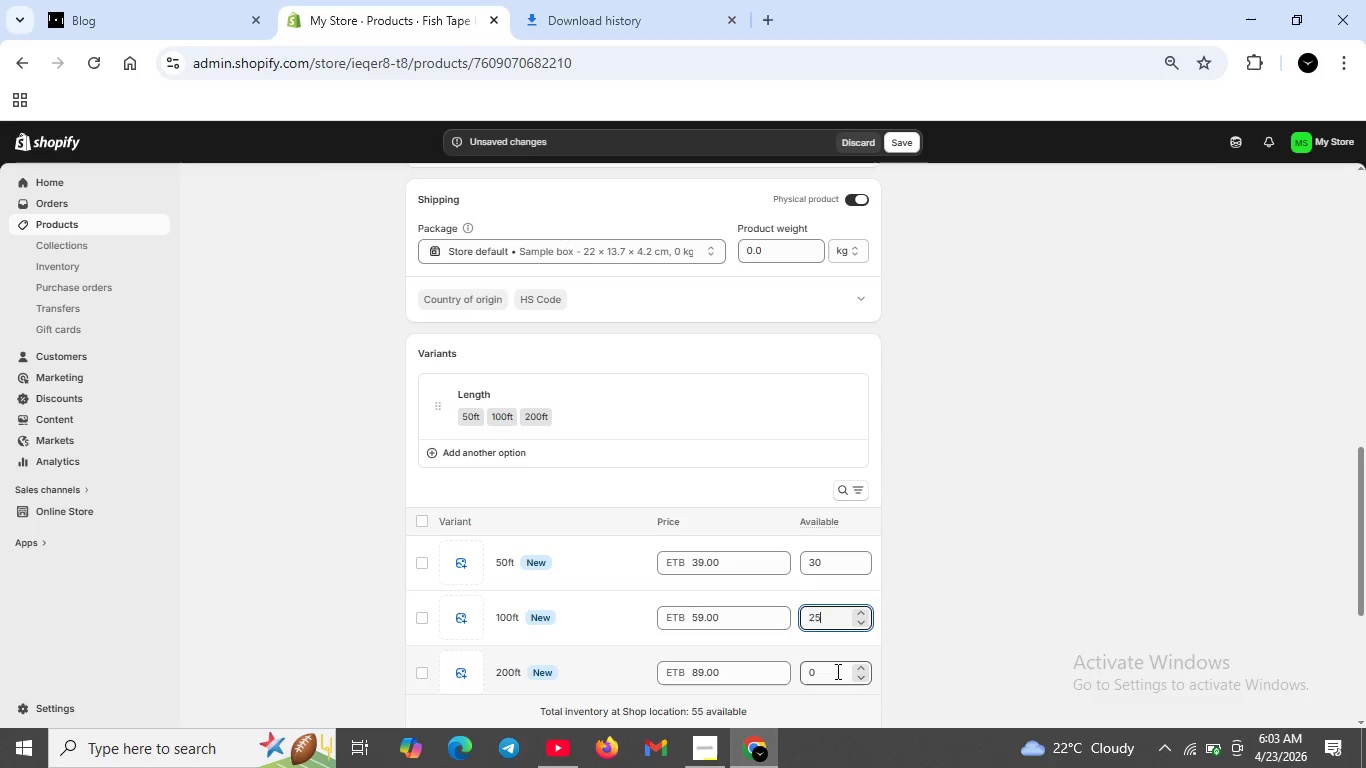 
double_click([836, 671])
 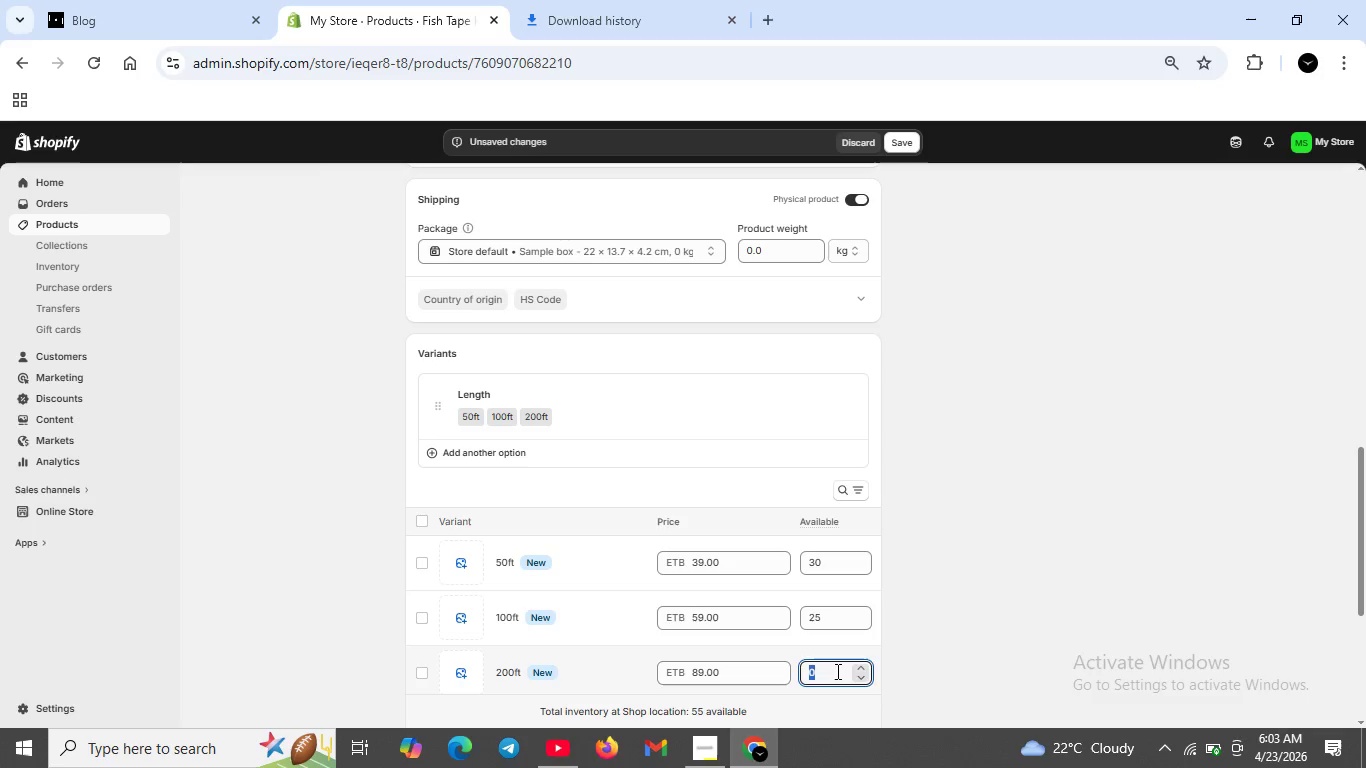 
key(Backspace)
 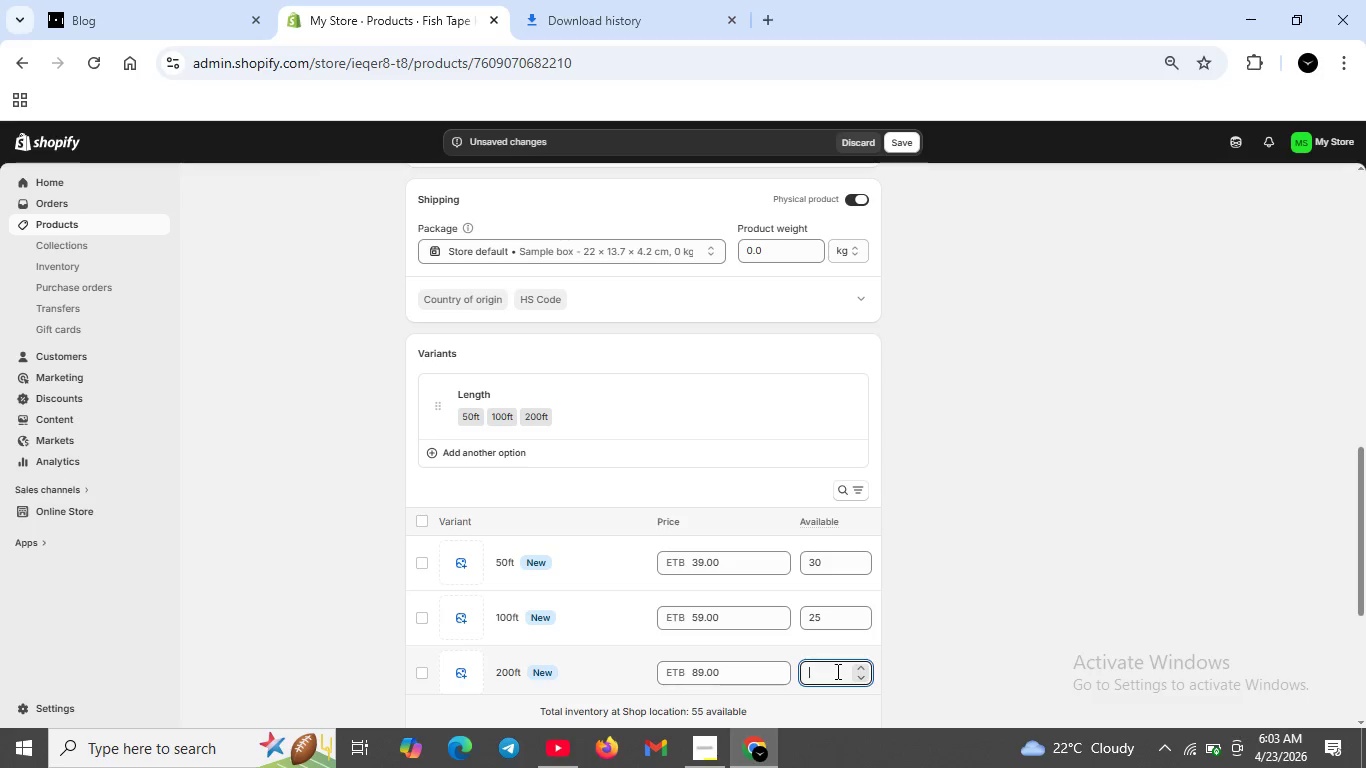 
type(89.00)
key(Backspace)
key(Backspace)
 